 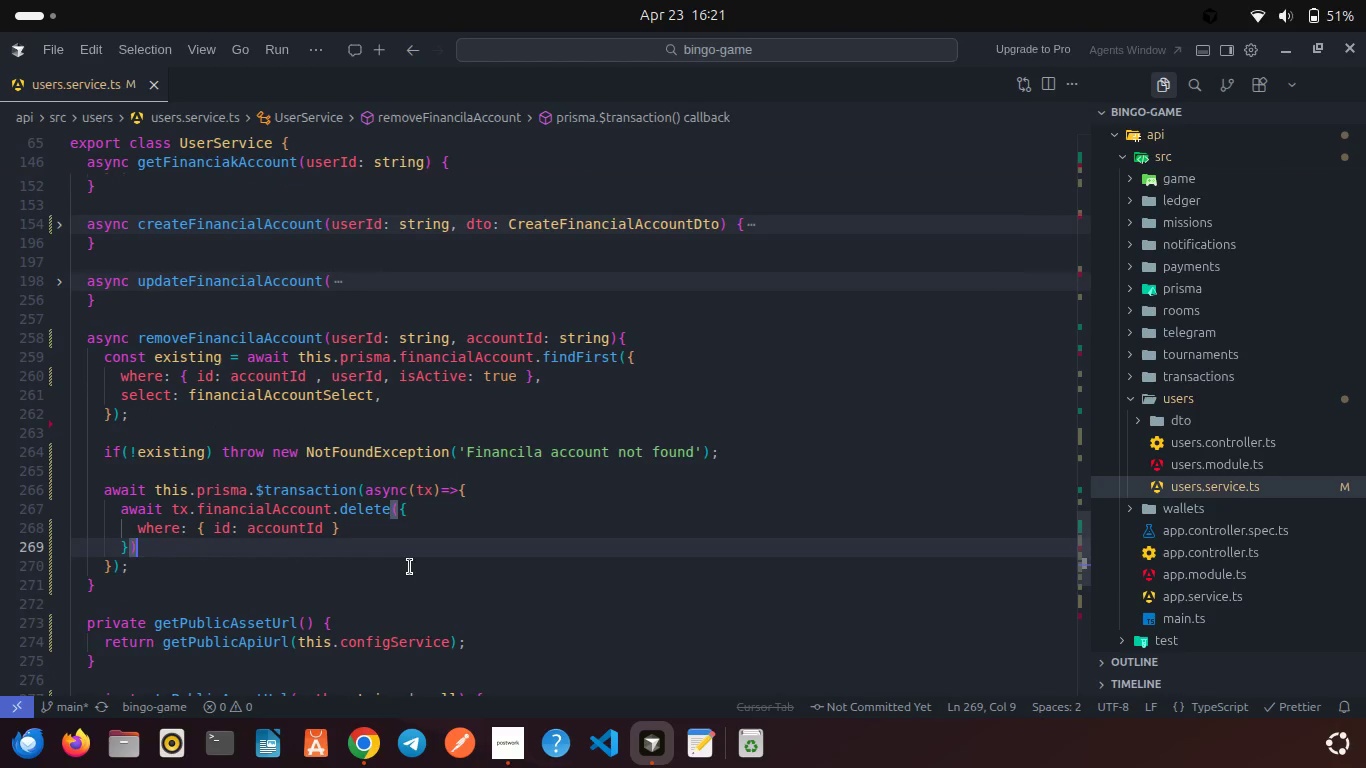 
key(Semicolon)
 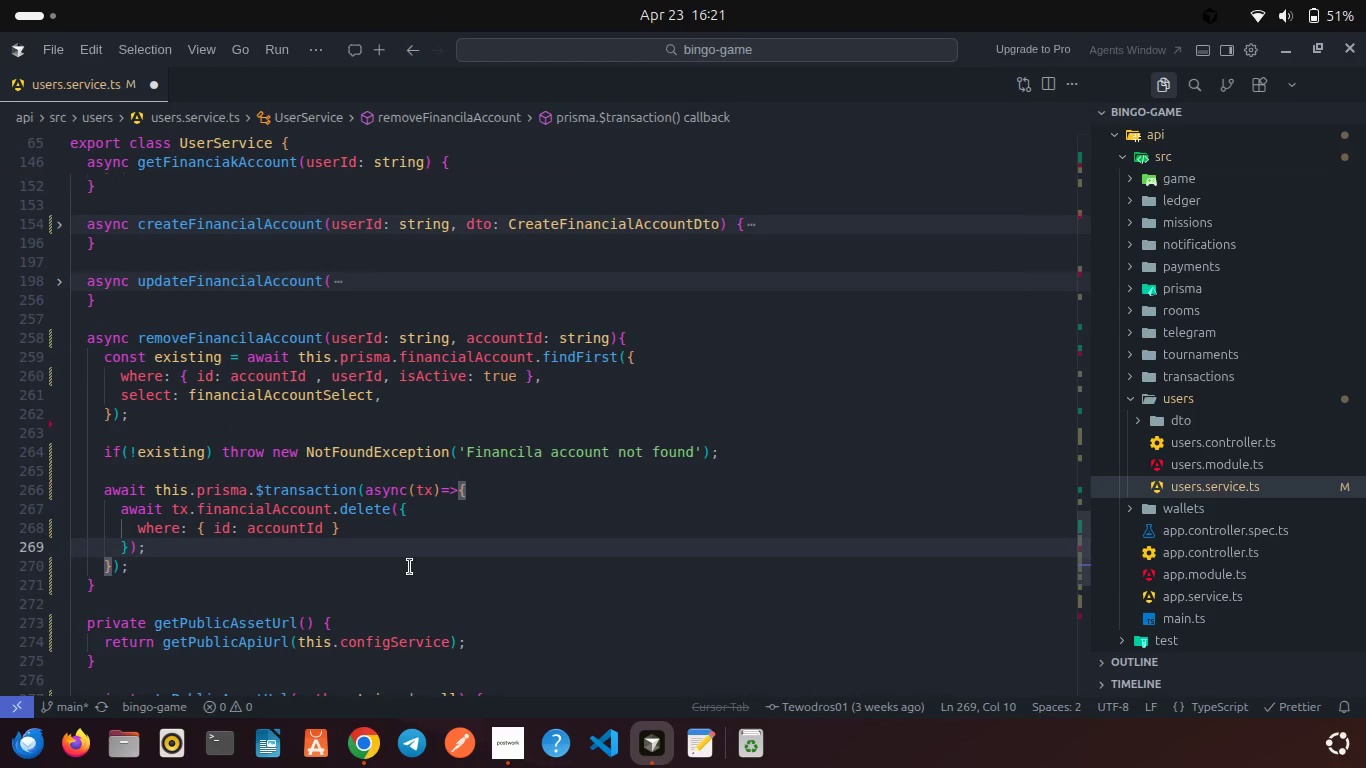 
key(Enter)
 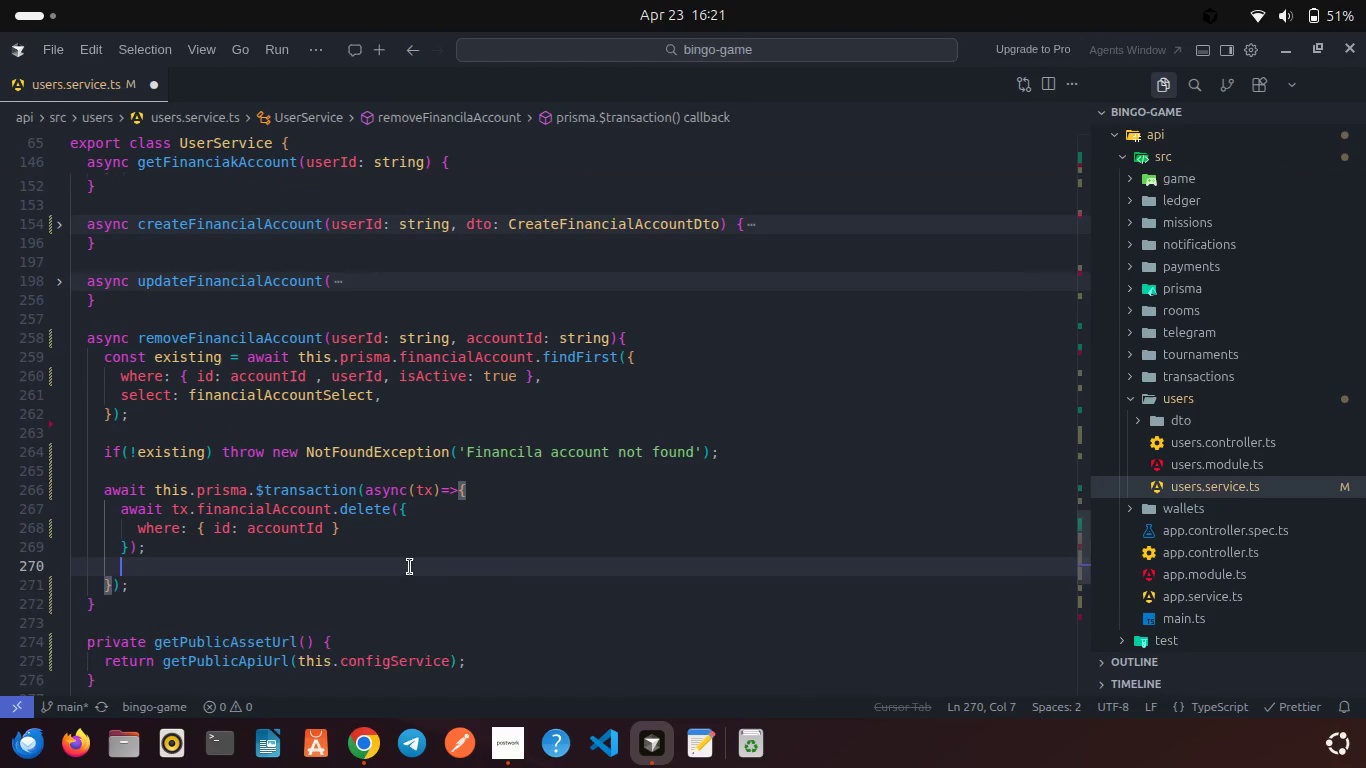 
key(Enter)
 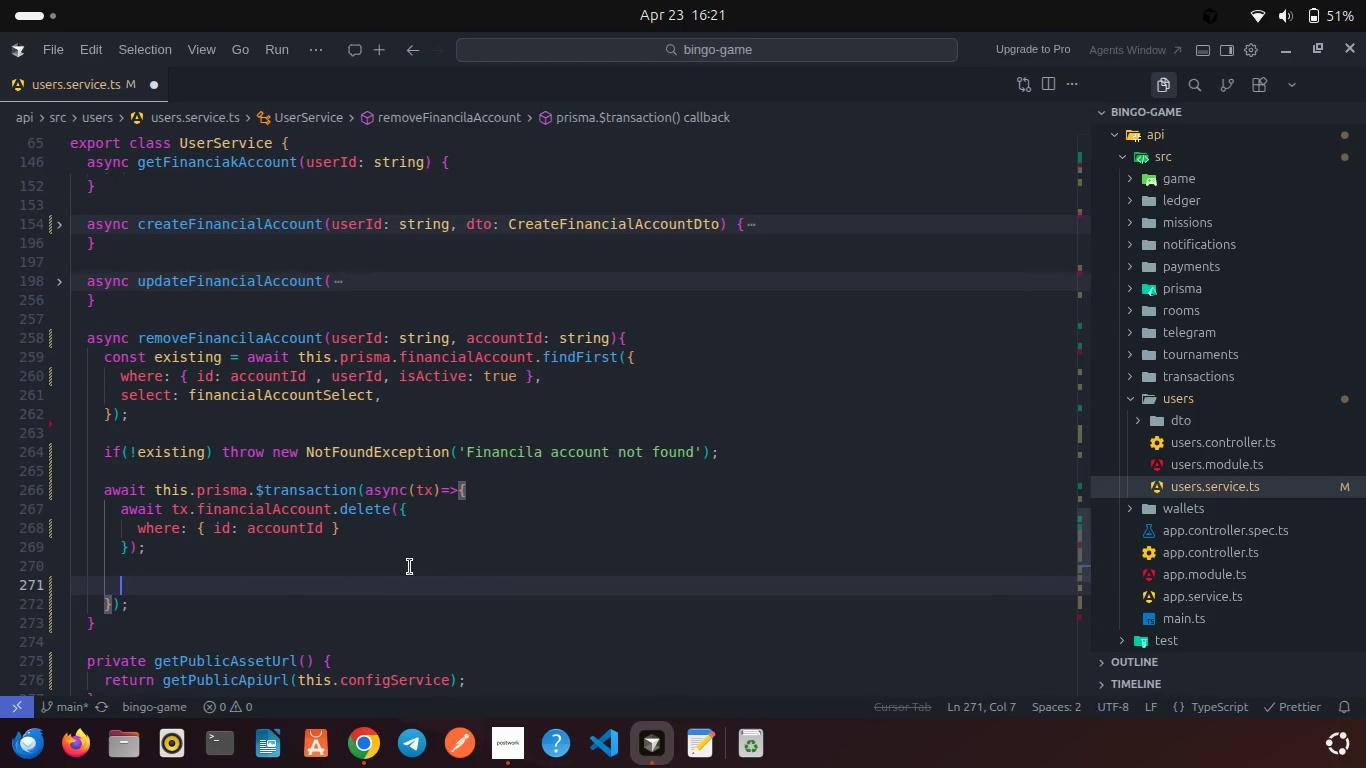 
type(if(exis)
 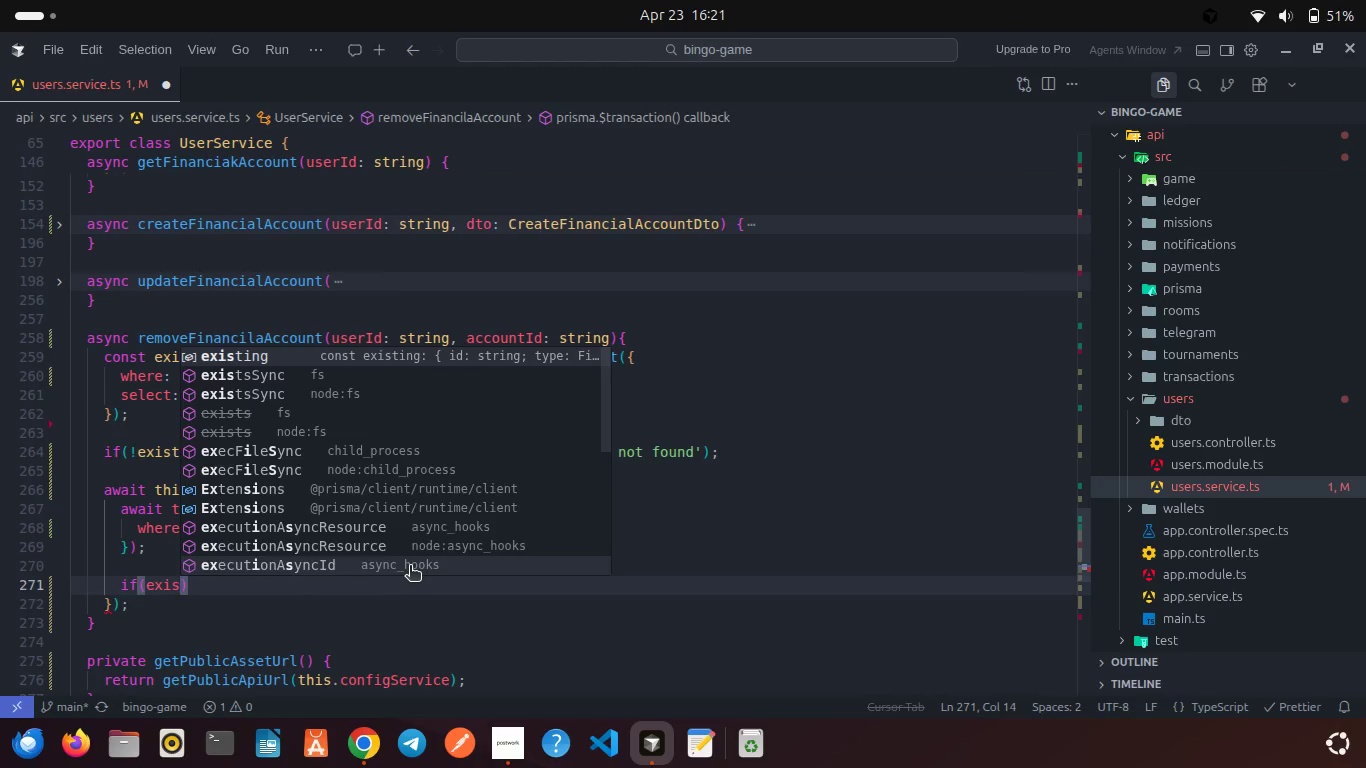 
key(Enter)
 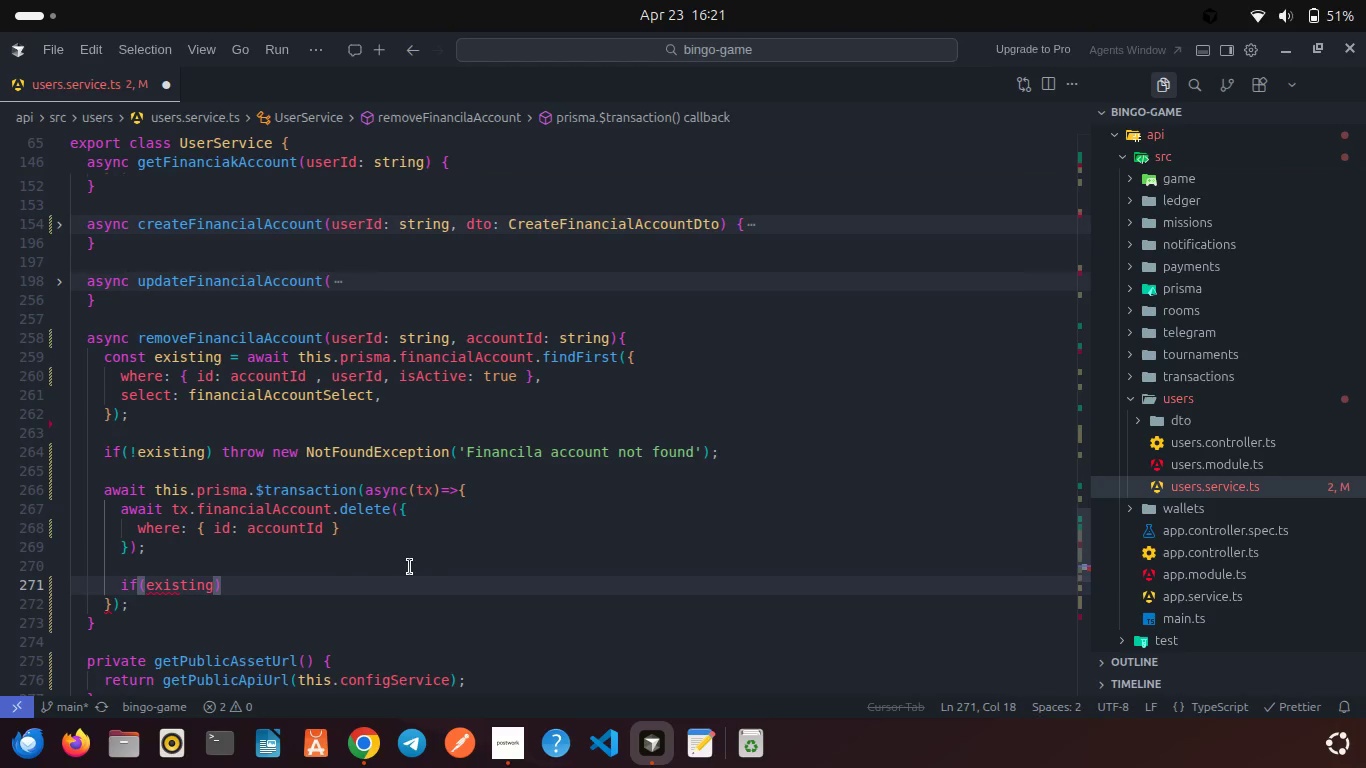 
type(.isDe)
 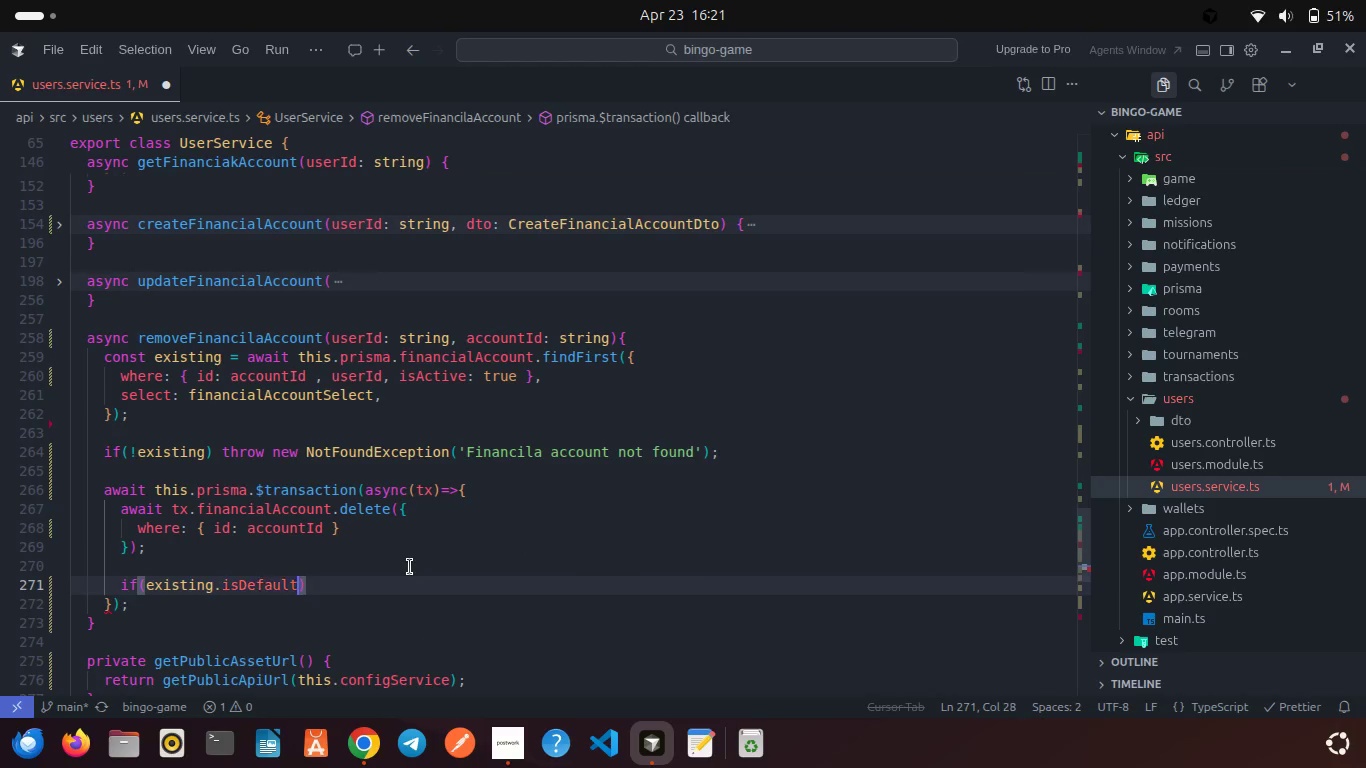 
 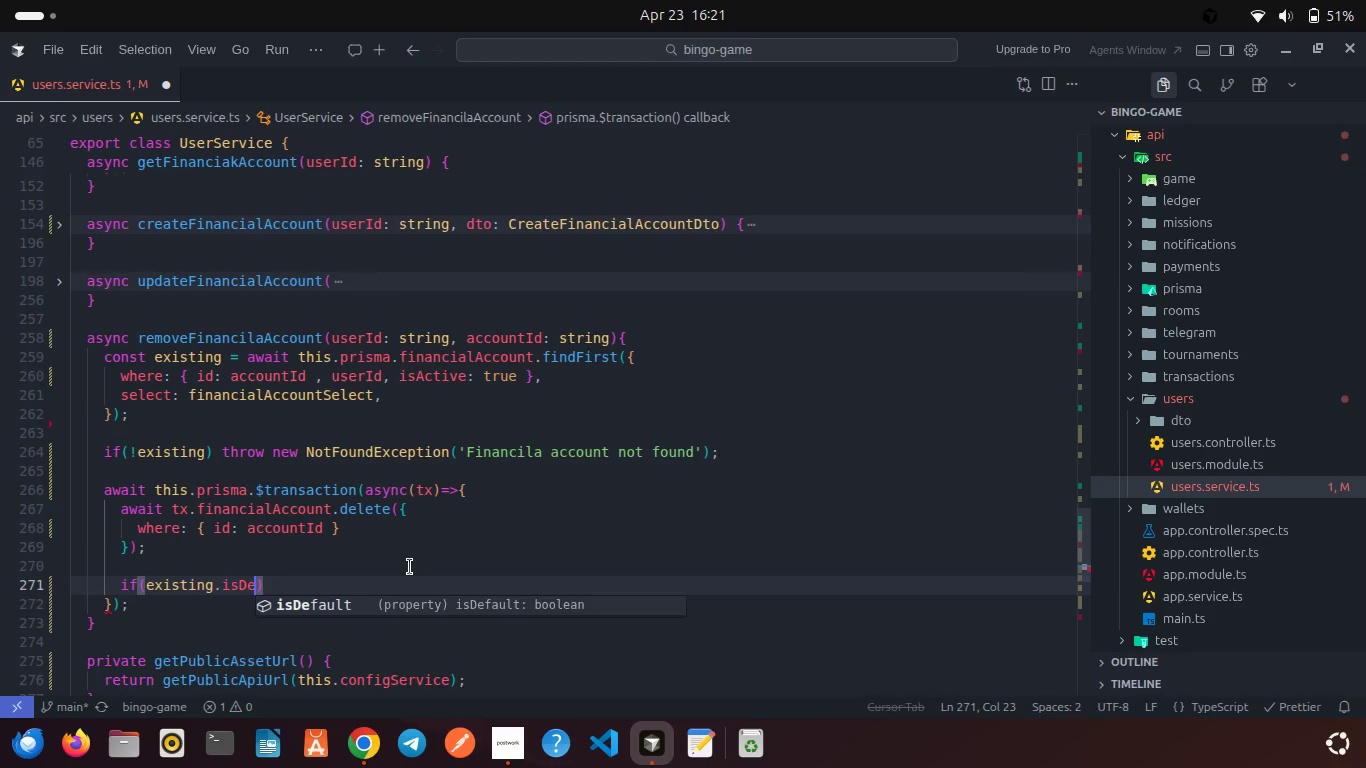 
key(Enter)
 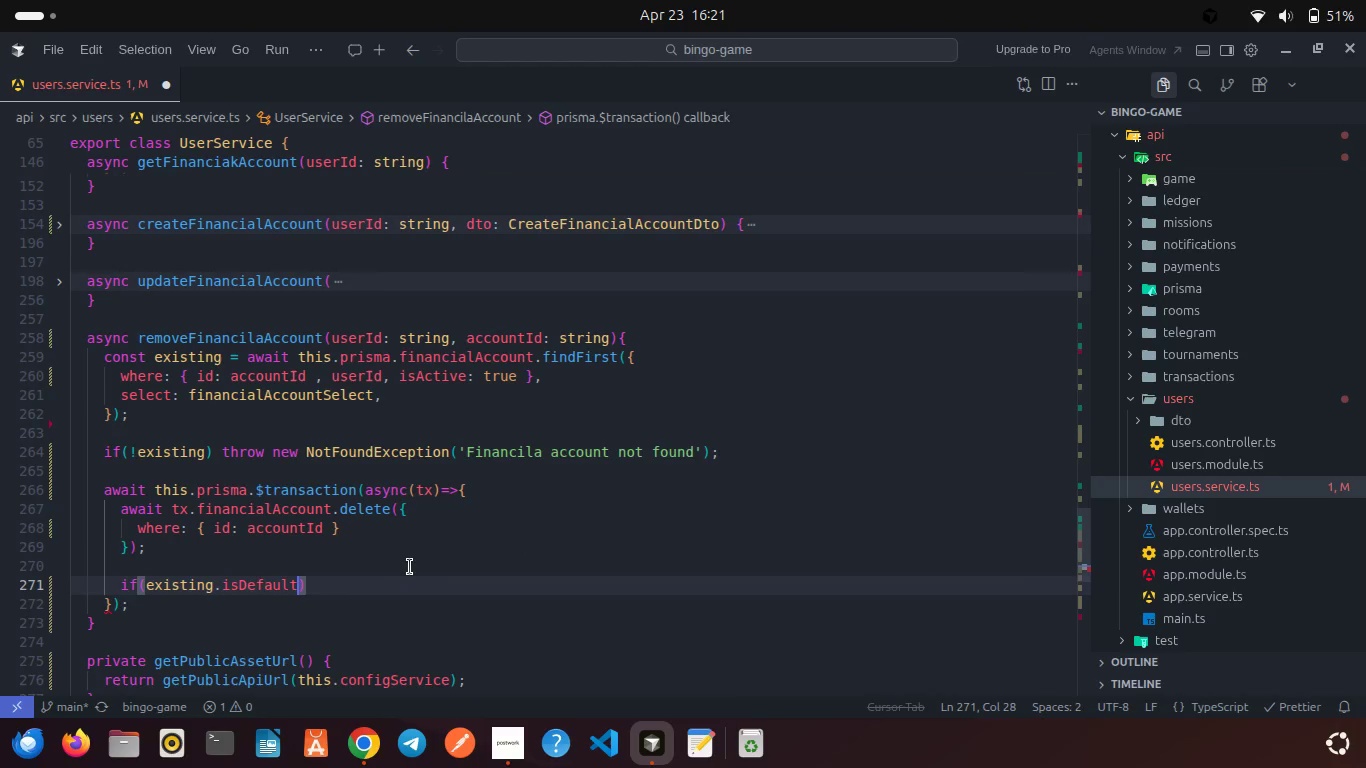 
key(ArrowRight)
 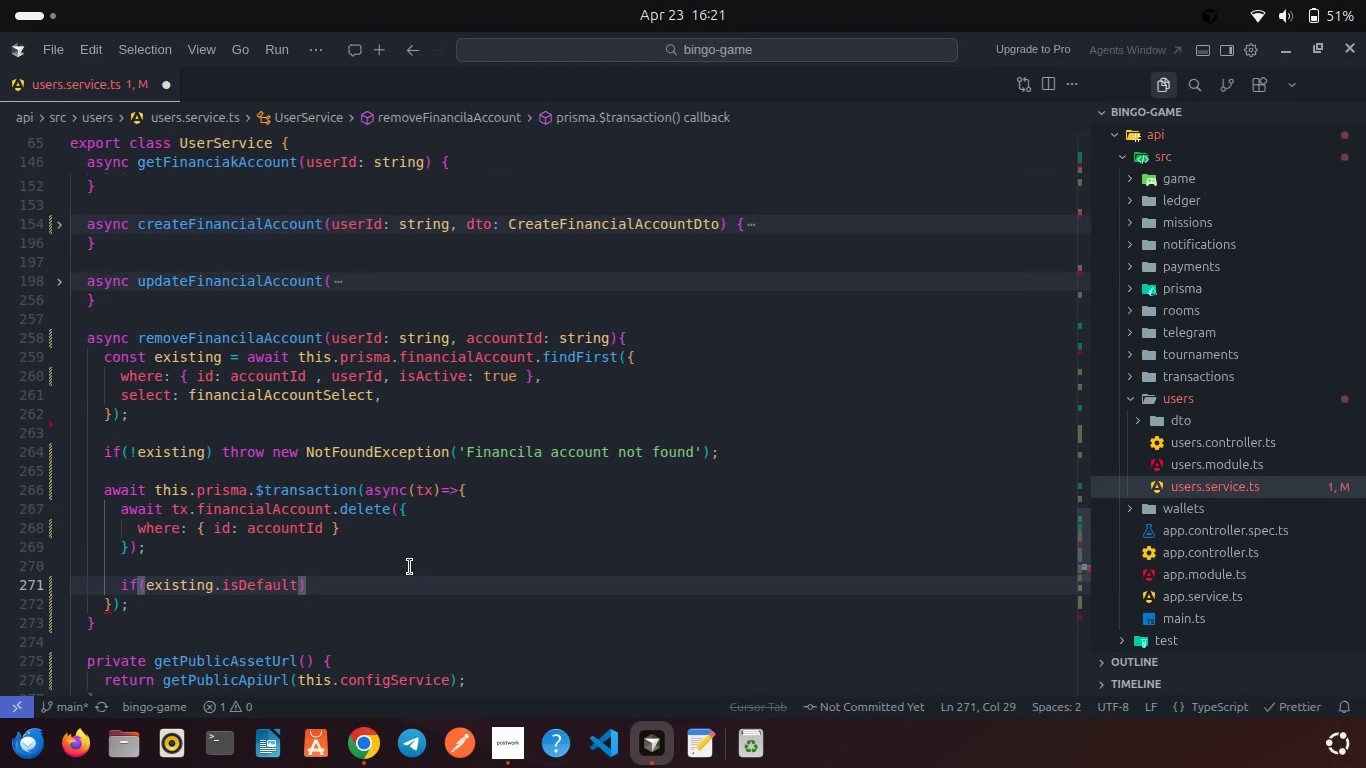 
key(Shift+BracketLeft)
 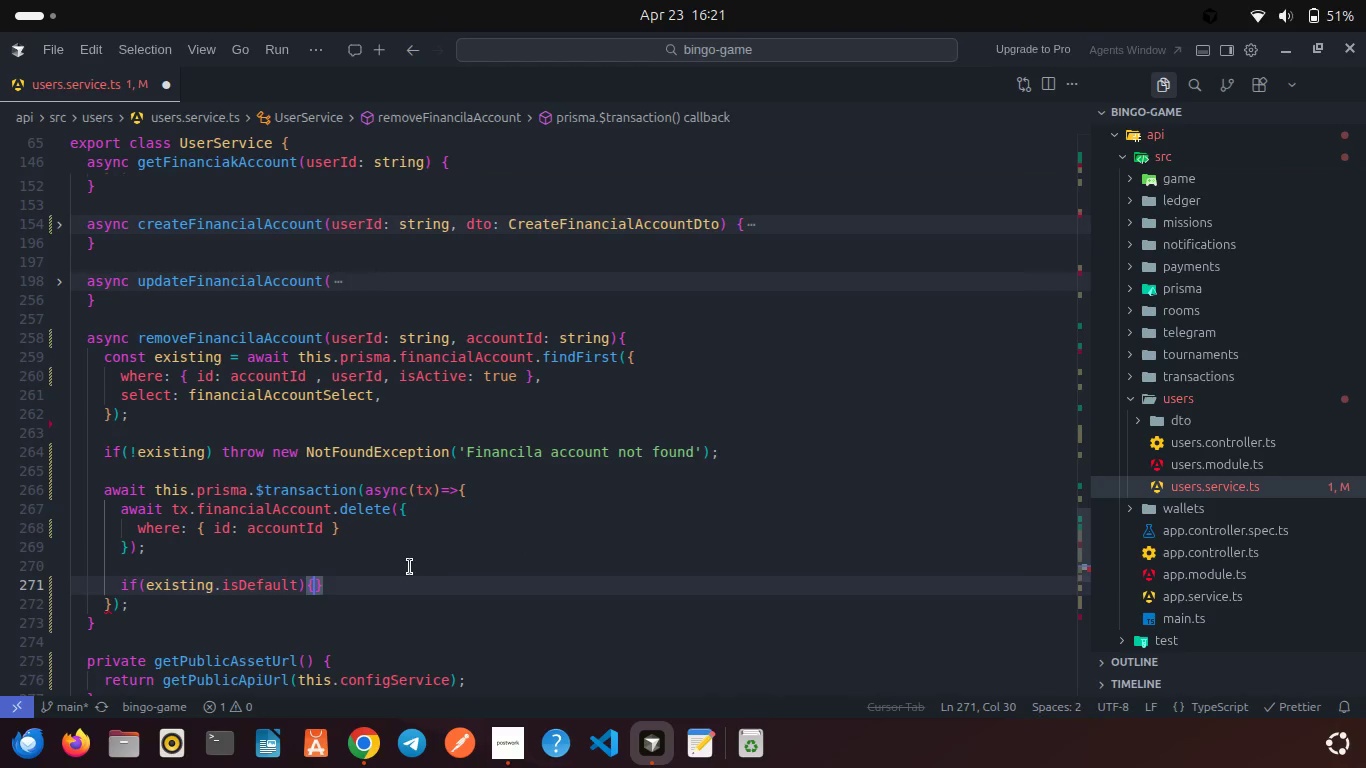 
key(Enter)
 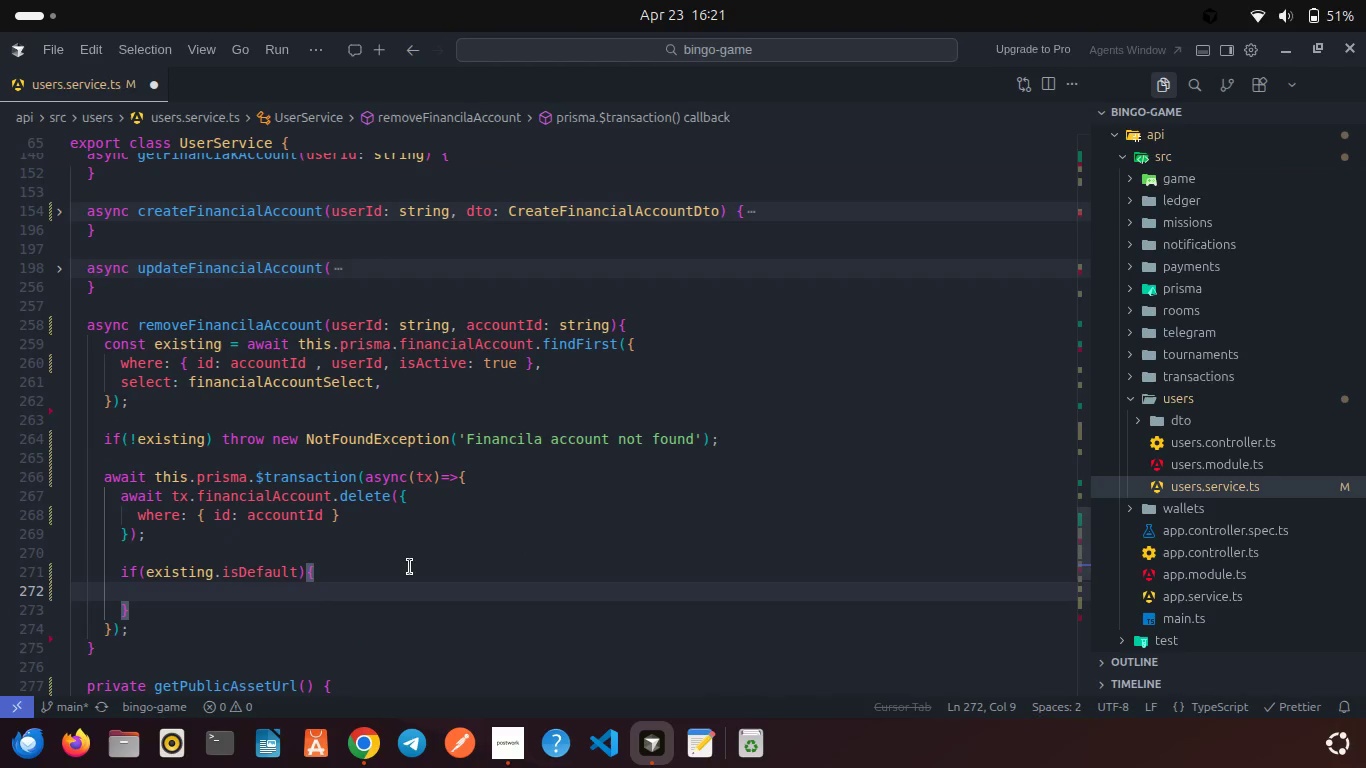 
type(const replacement = aw)
 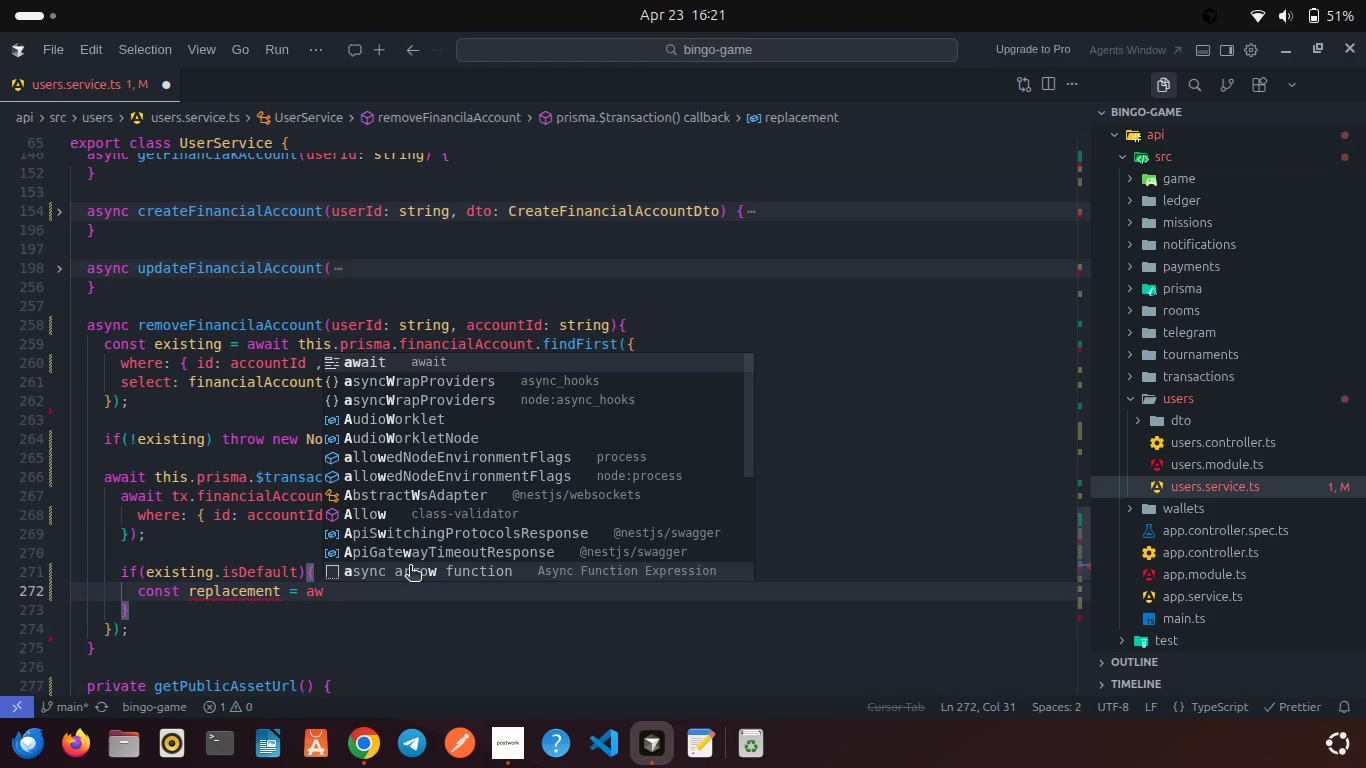 
key(Enter)
 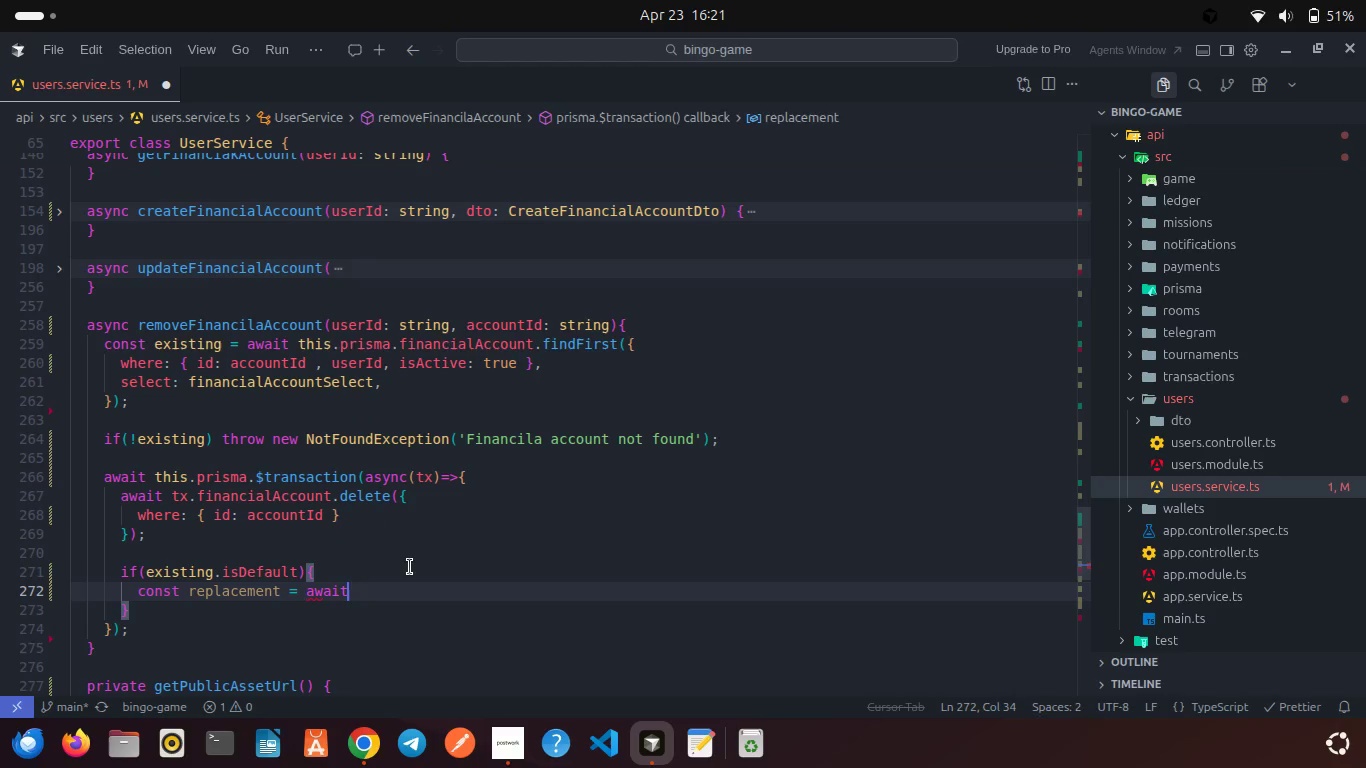 
type( tx.fin)
 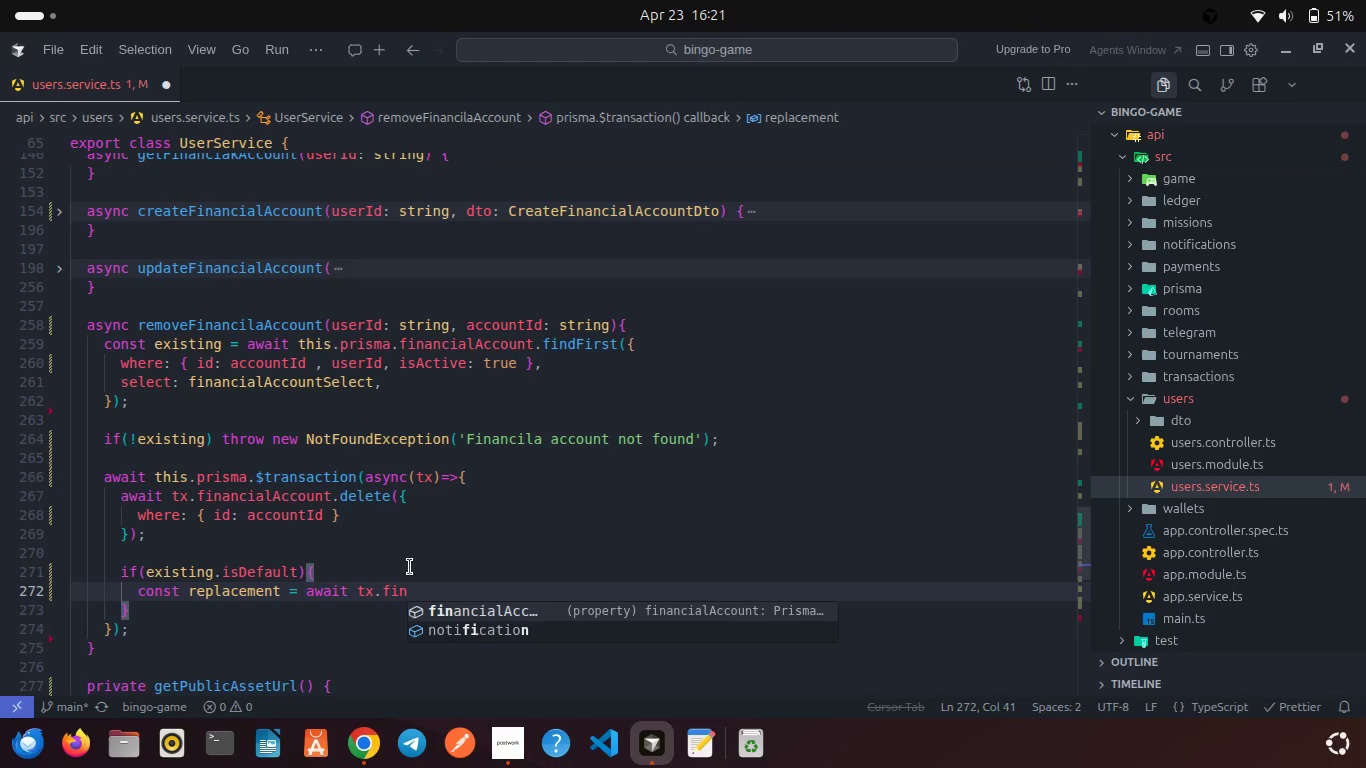 
key(Enter)
 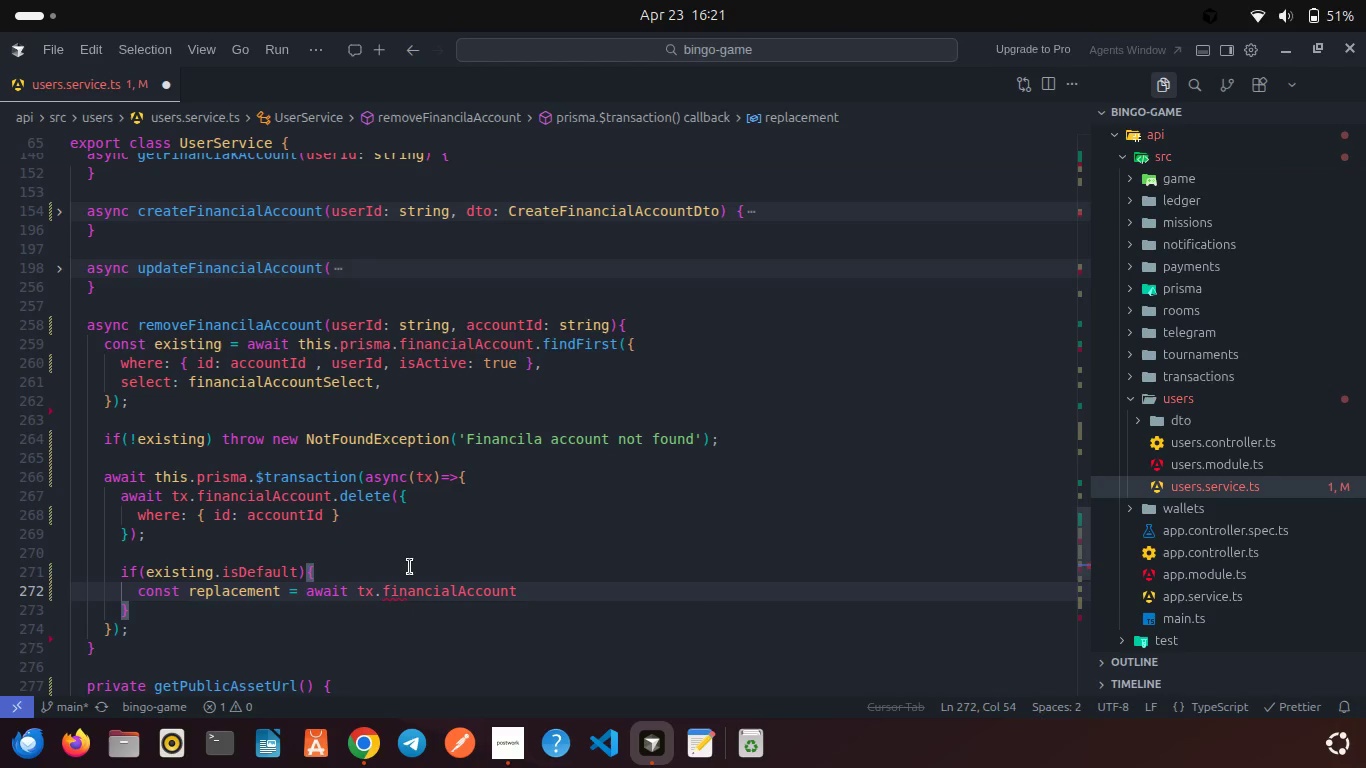 
type(.find)
 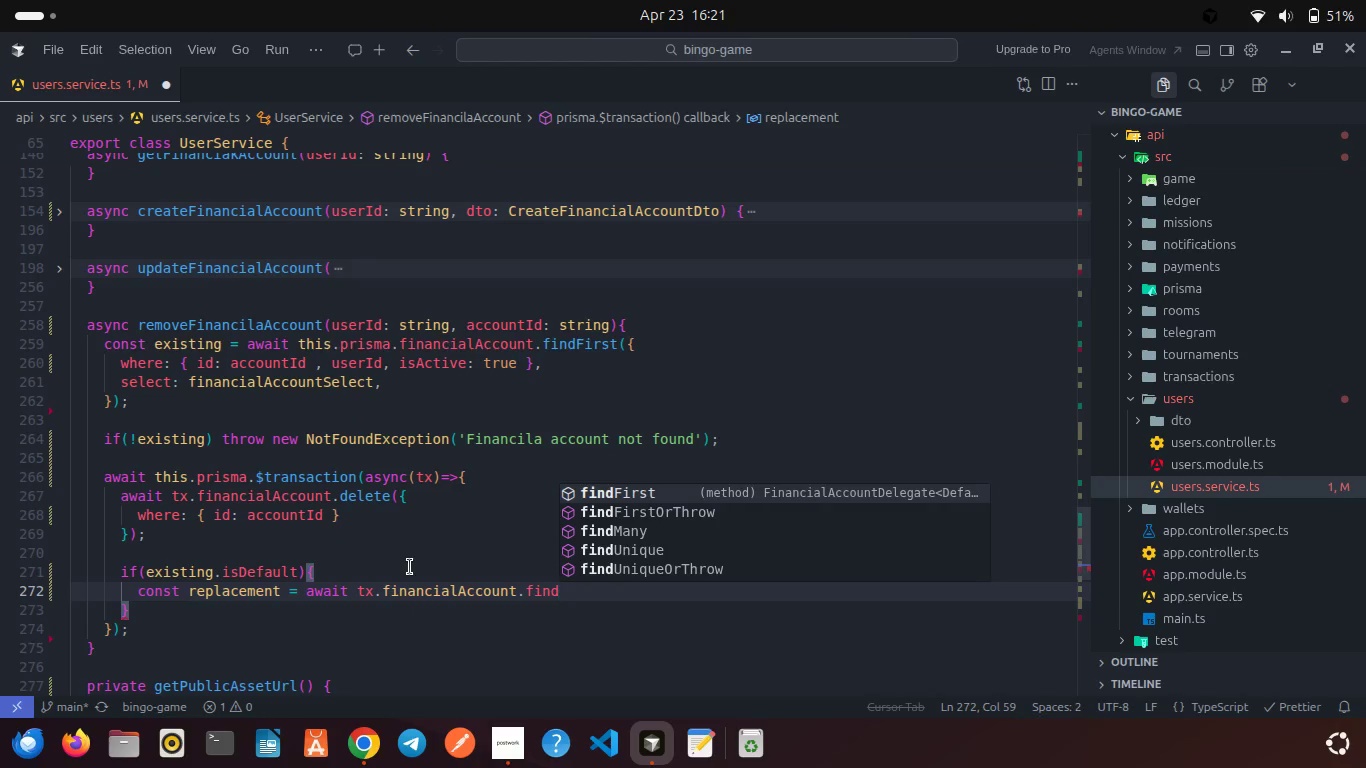 
key(Enter)
 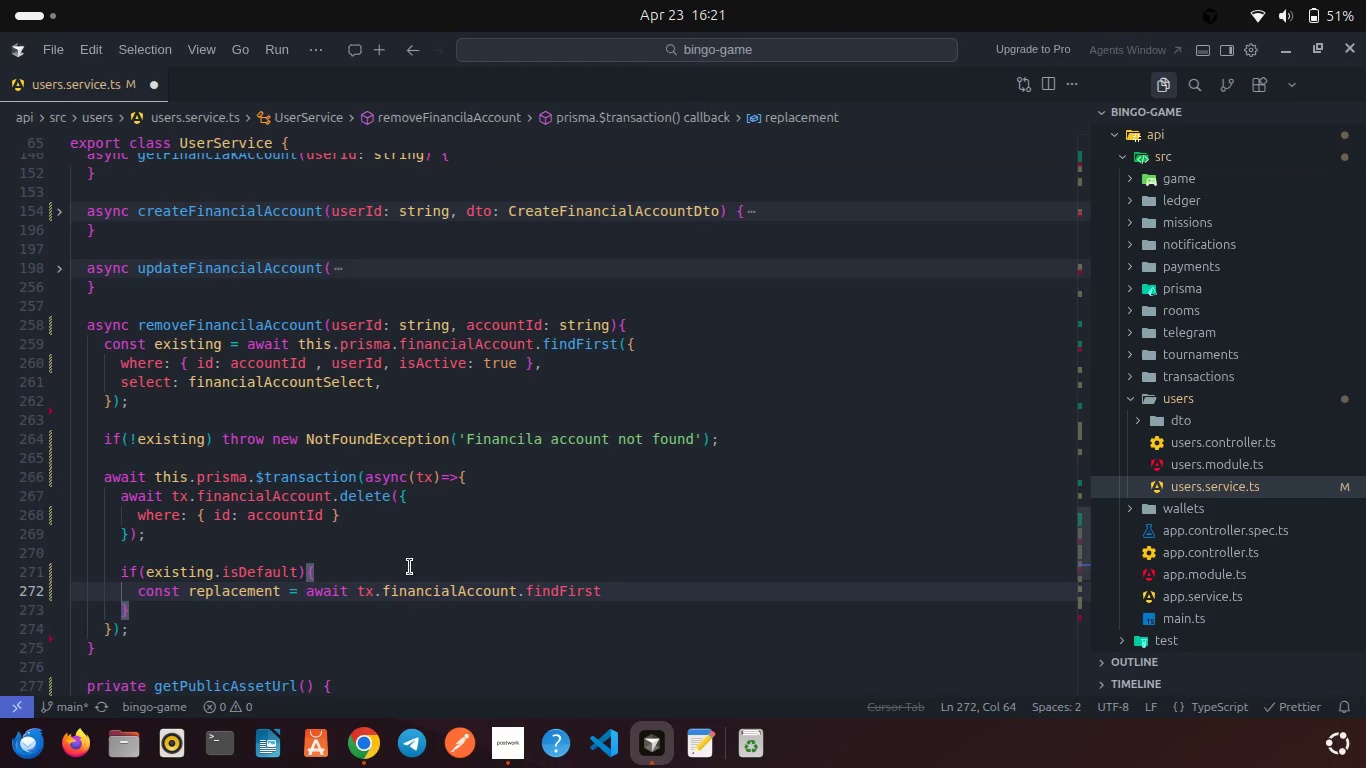 
key(Shift+9)
 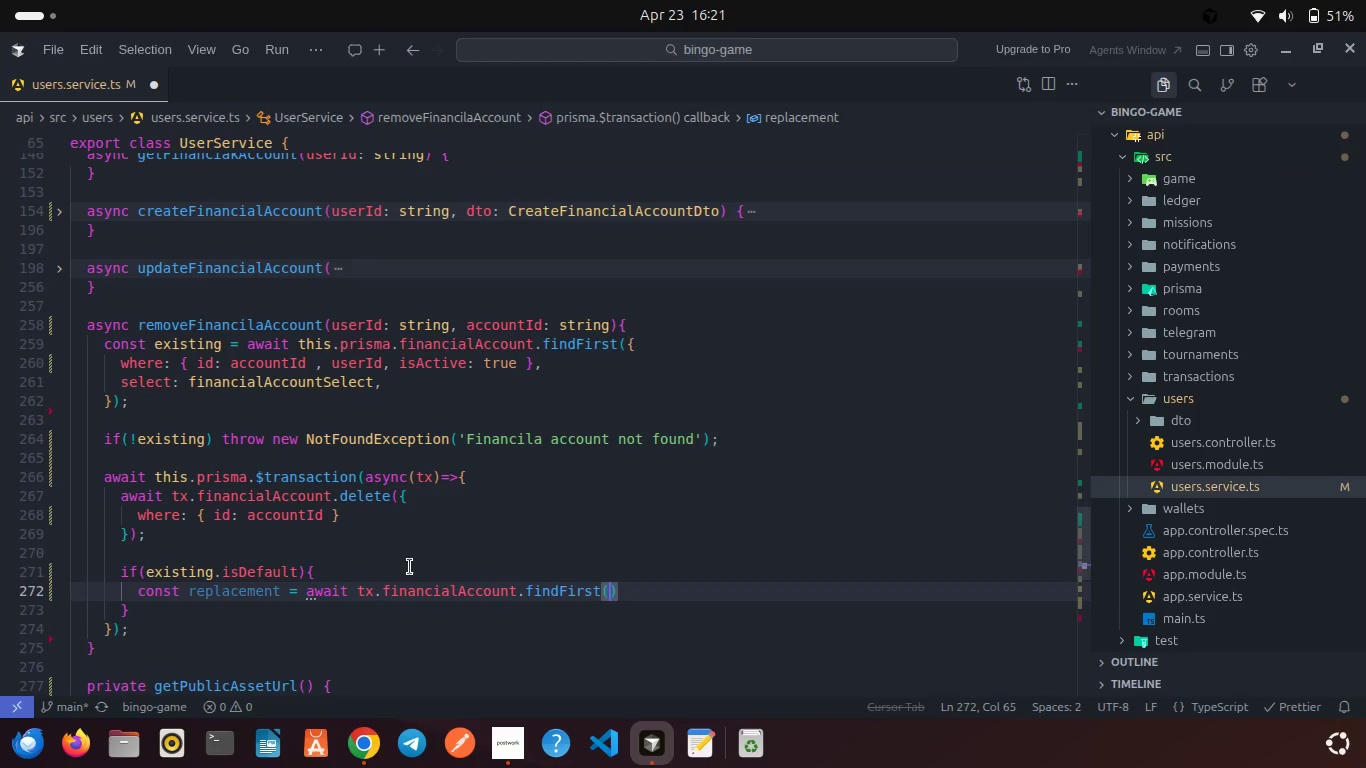 
key(Shift+ShiftRight)
 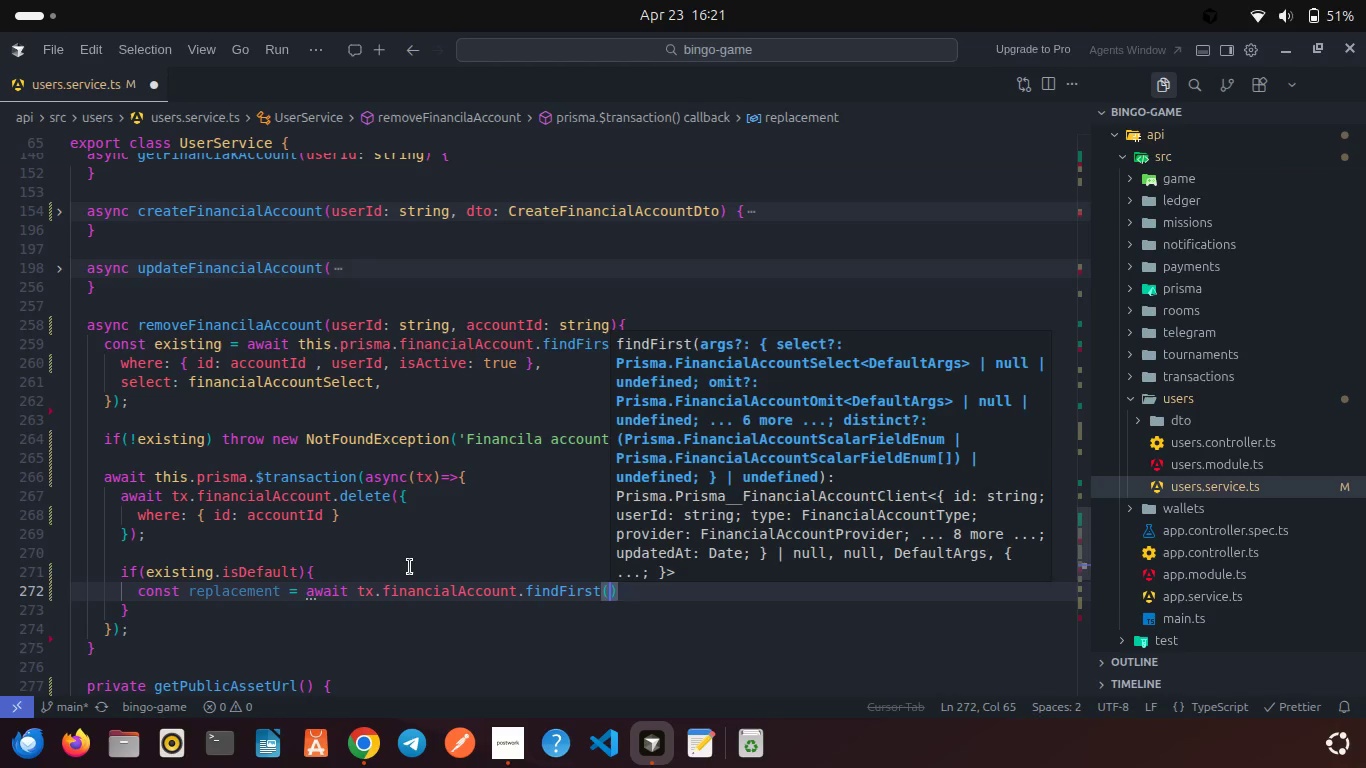 
key(Shift+BracketLeft)
 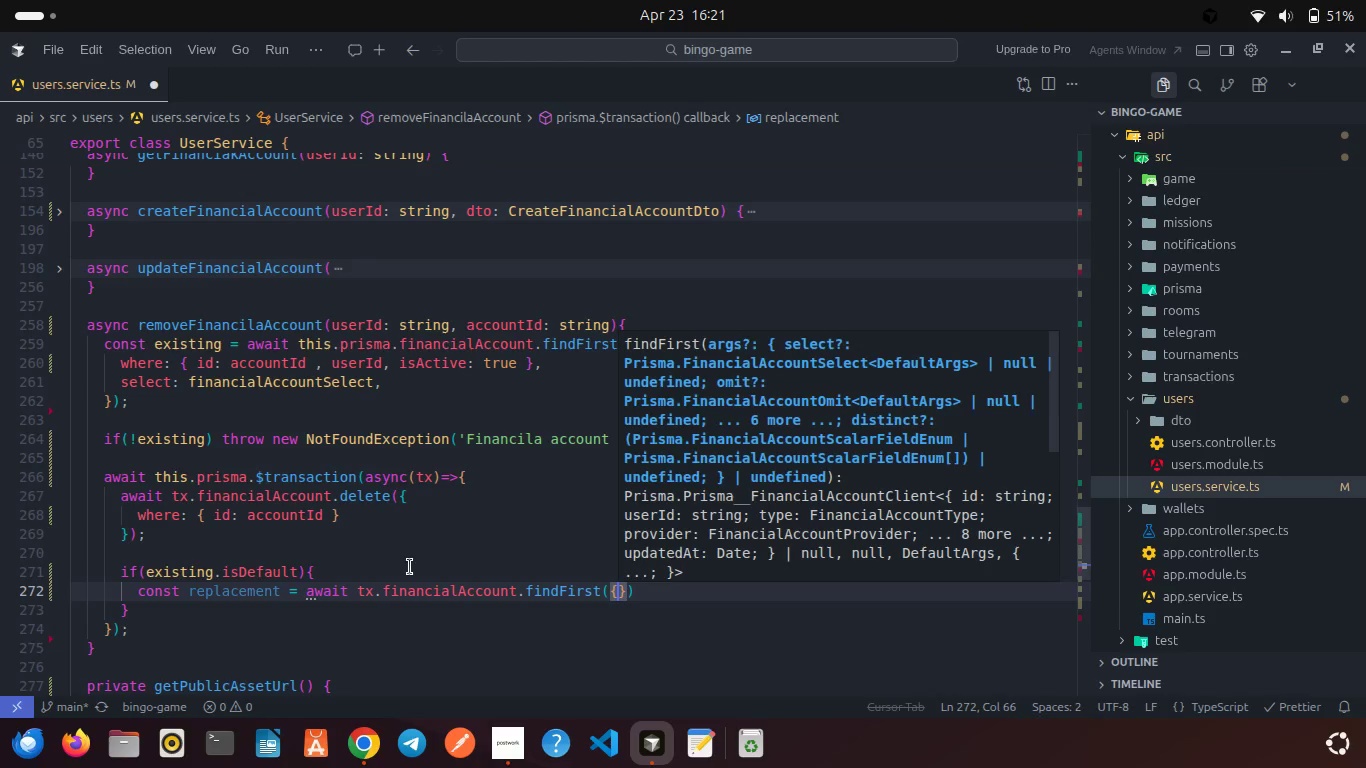 
key(Enter)
 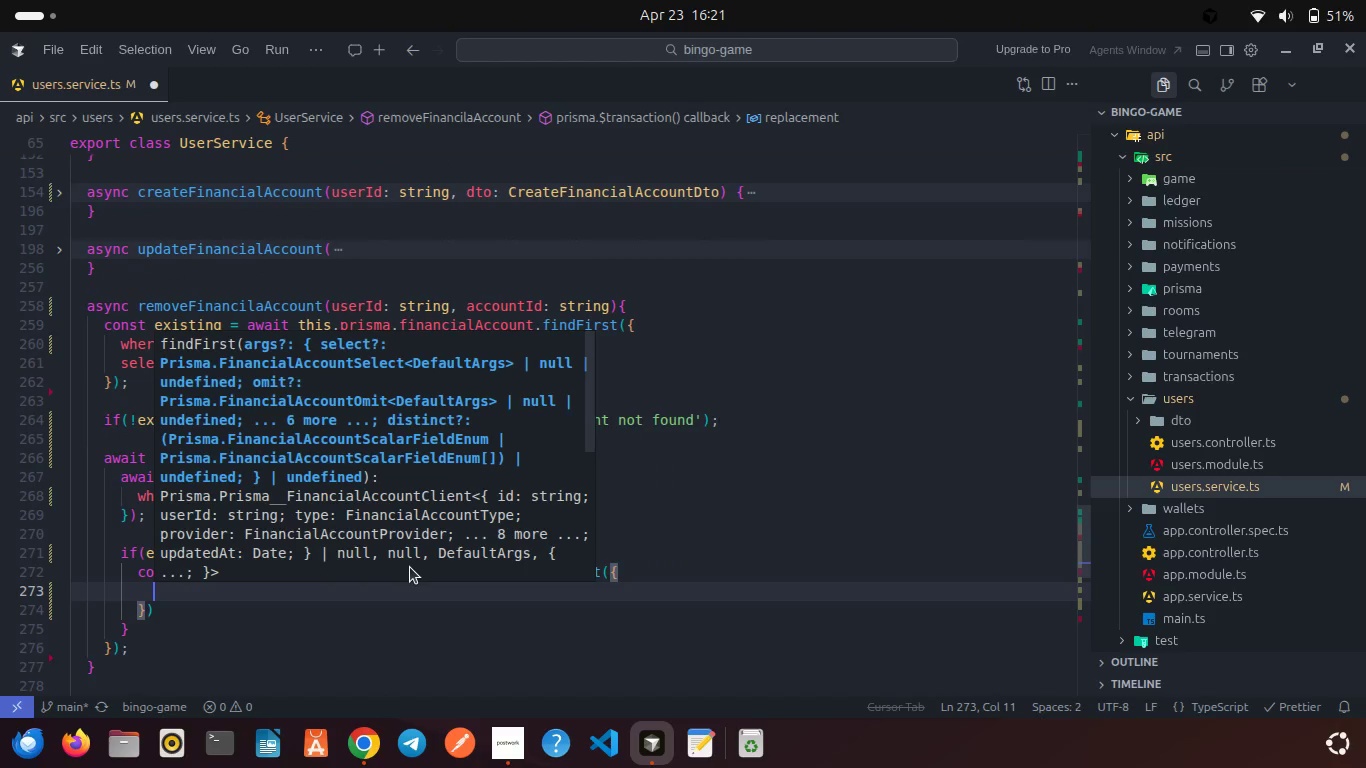 
type(const)
key(Backspace)
key(Backspace)
key(Backspace)
key(Backspace)
key(Backspace)
type(whe)
 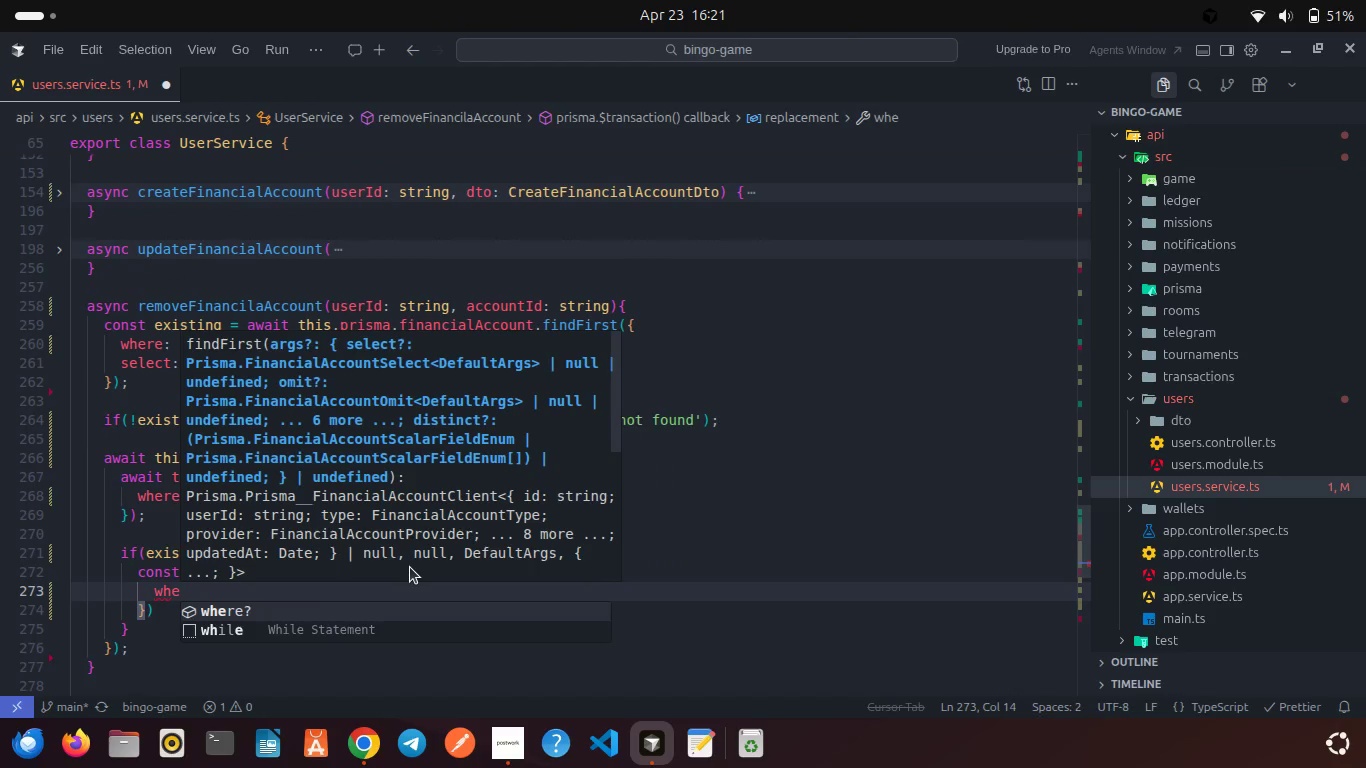 
key(Enter)
 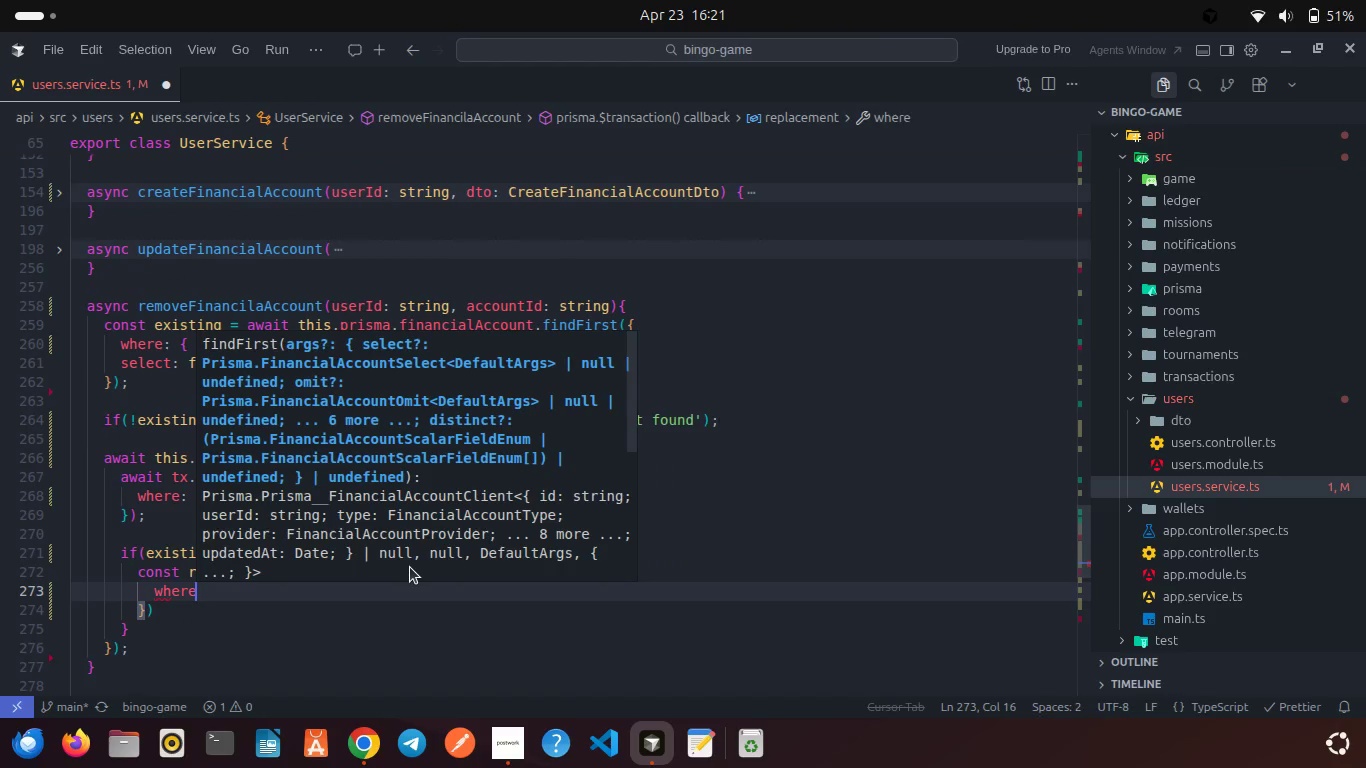 
type(: { userI)
 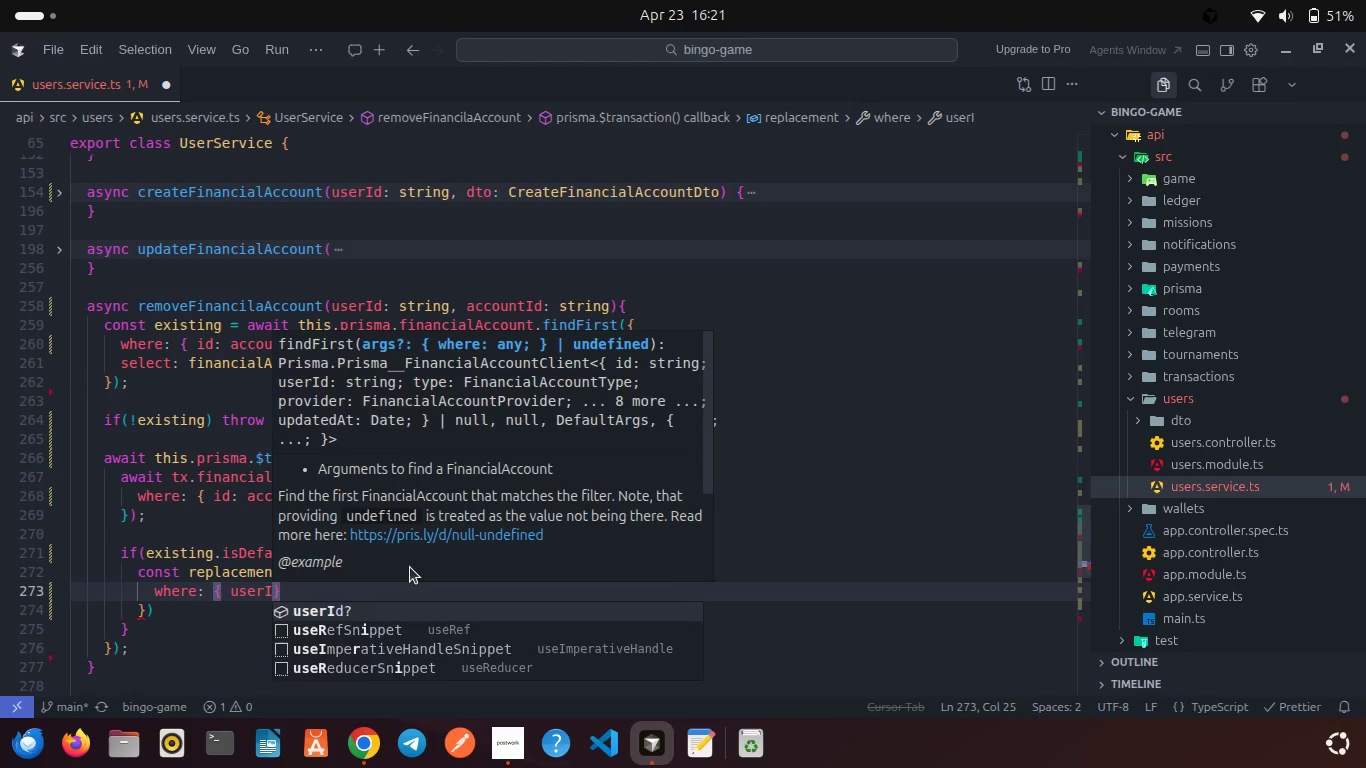 
 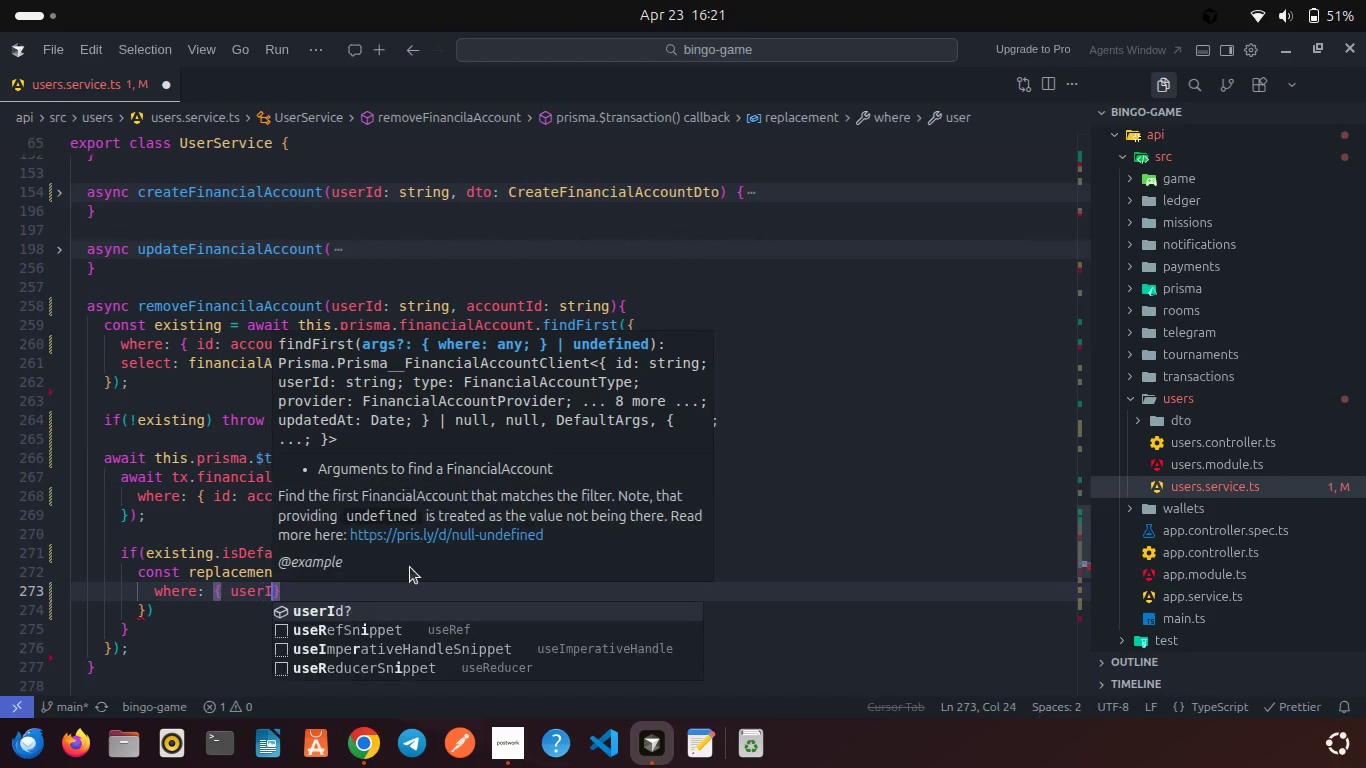 
key(Enter)
 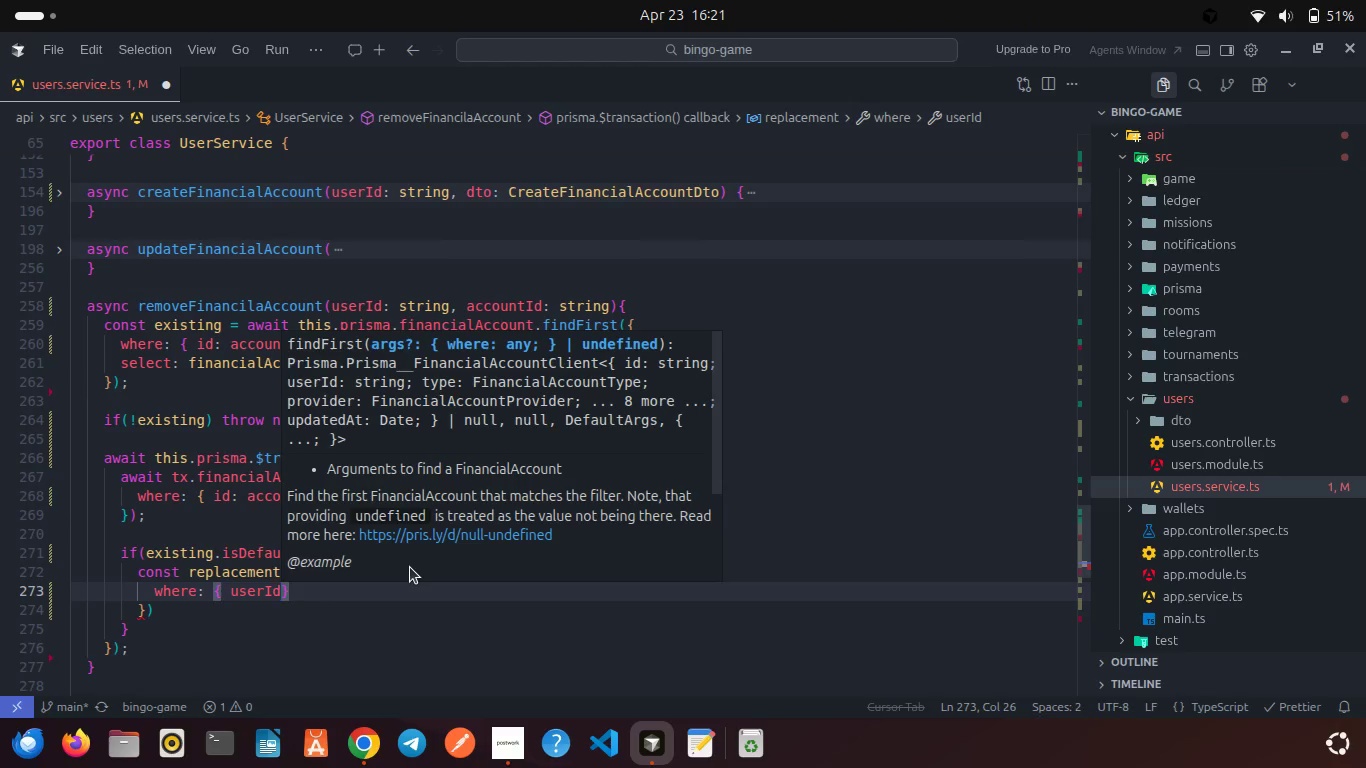 
type(, isA)
 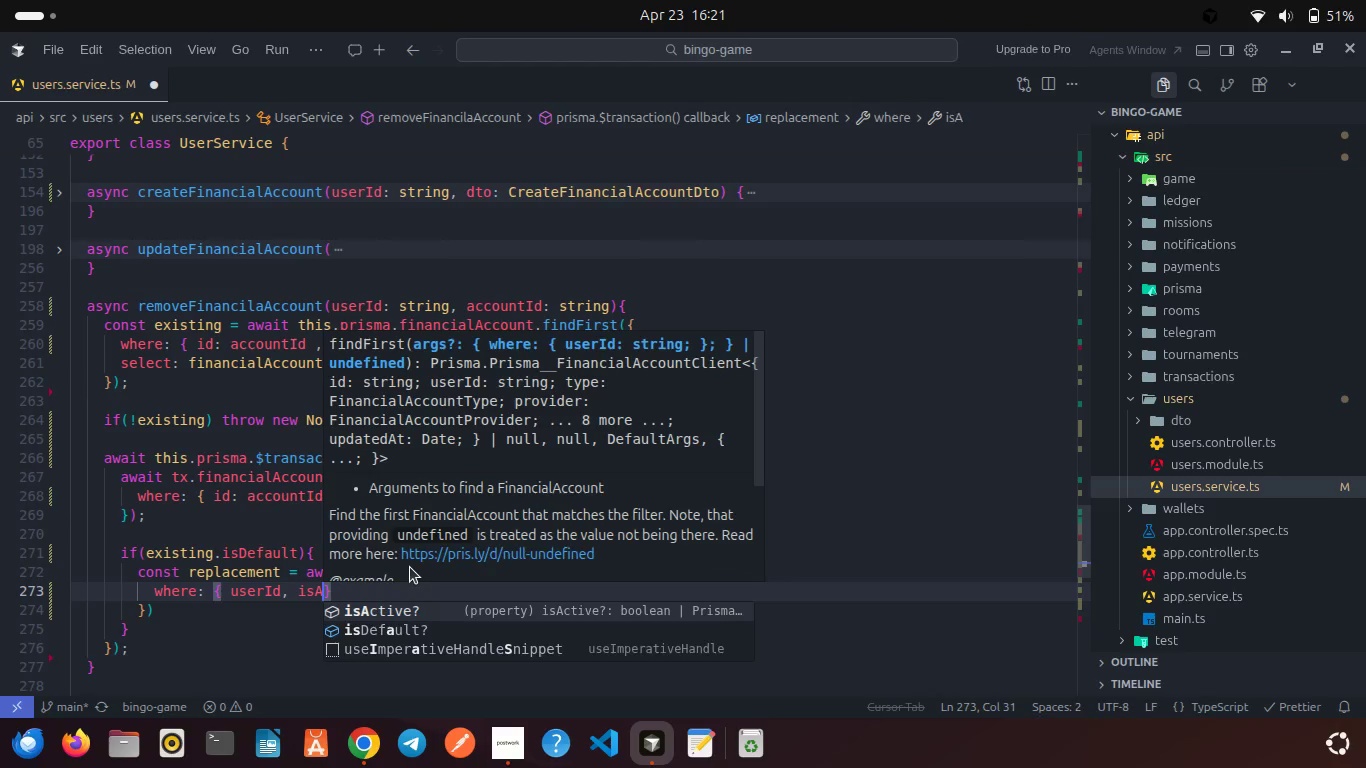 
key(Enter)
 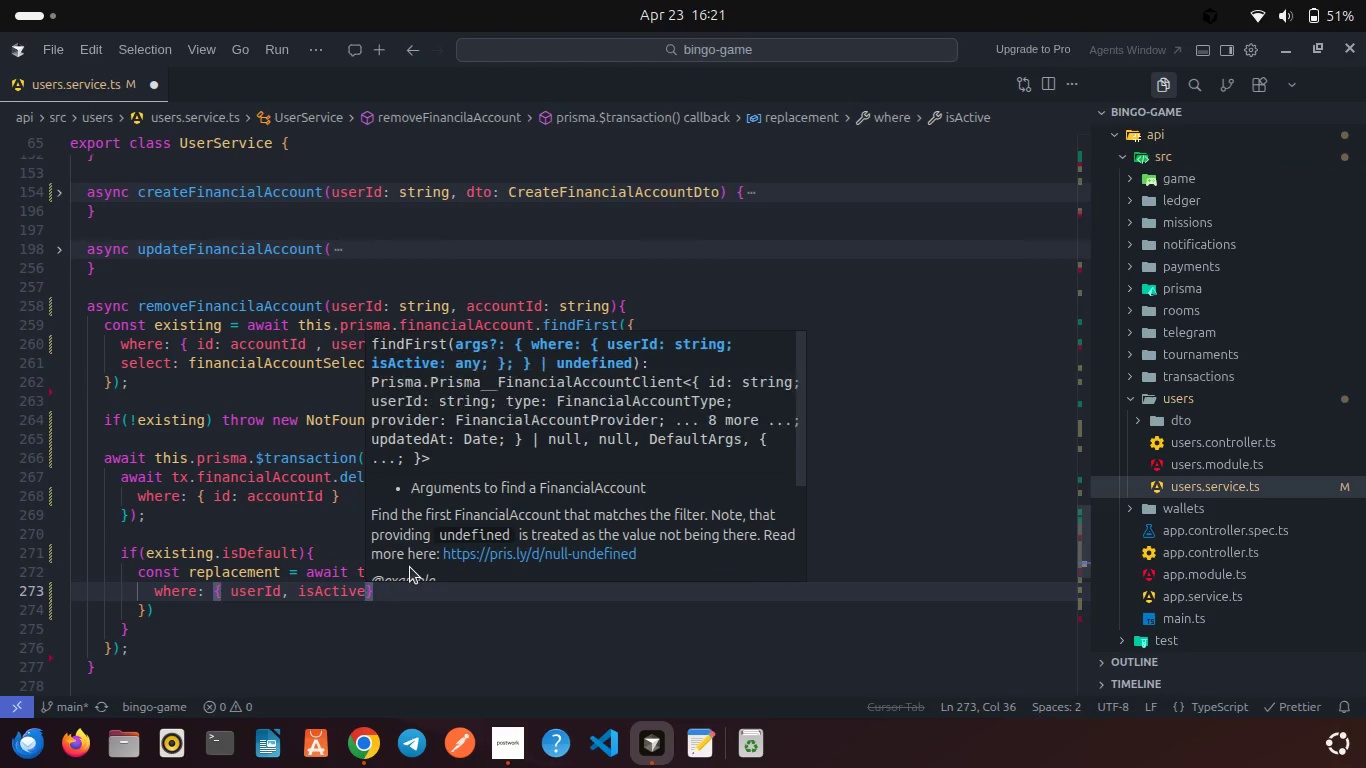 
type(, )
key(Backspace)
key(Backspace)
type(: true )
 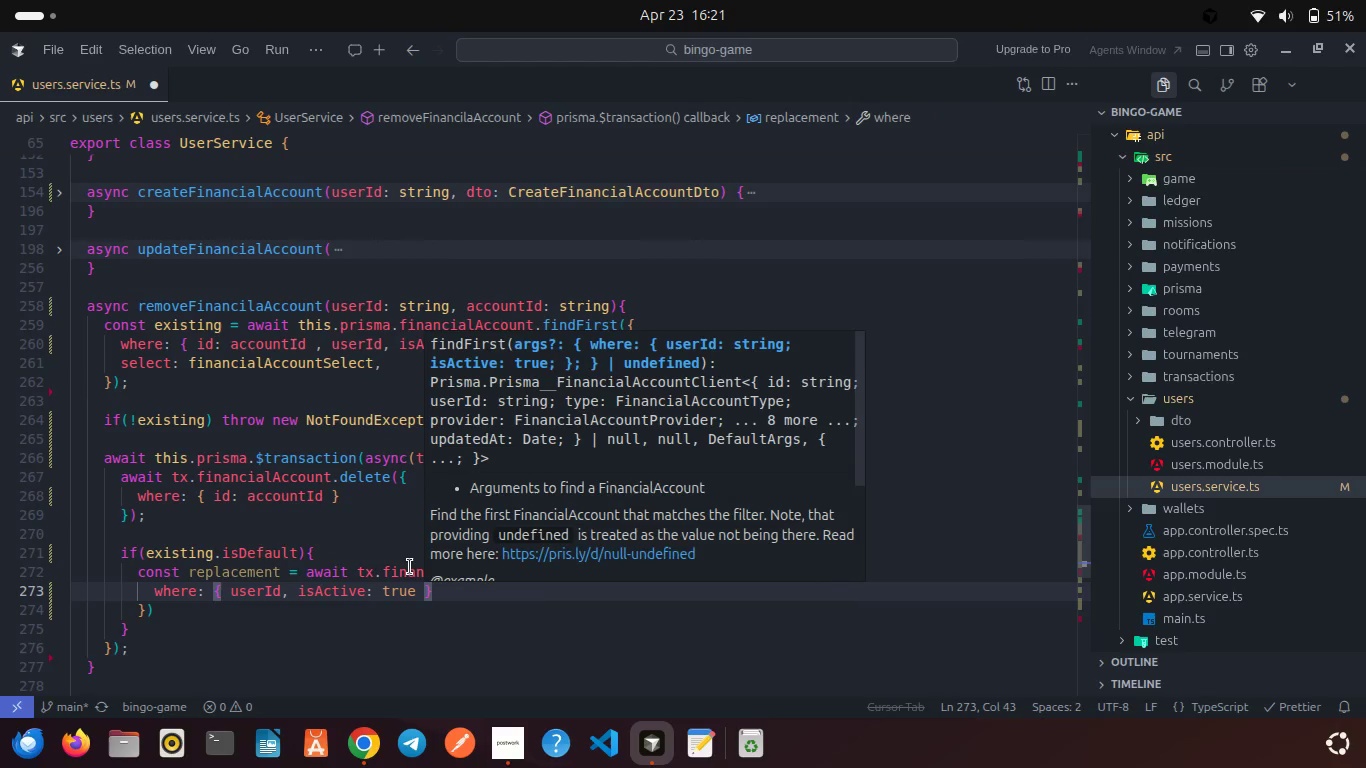 
key(ArrowRight)
 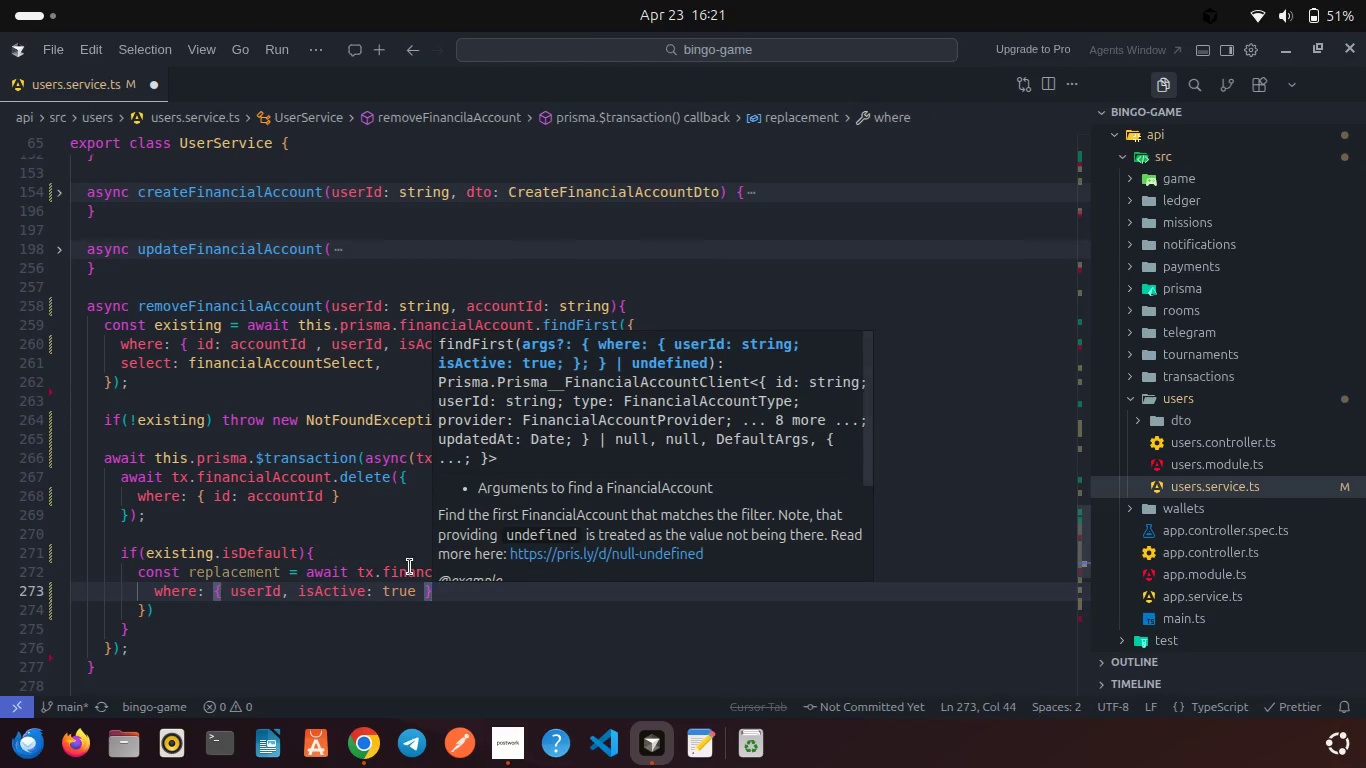 
key(Comma)
 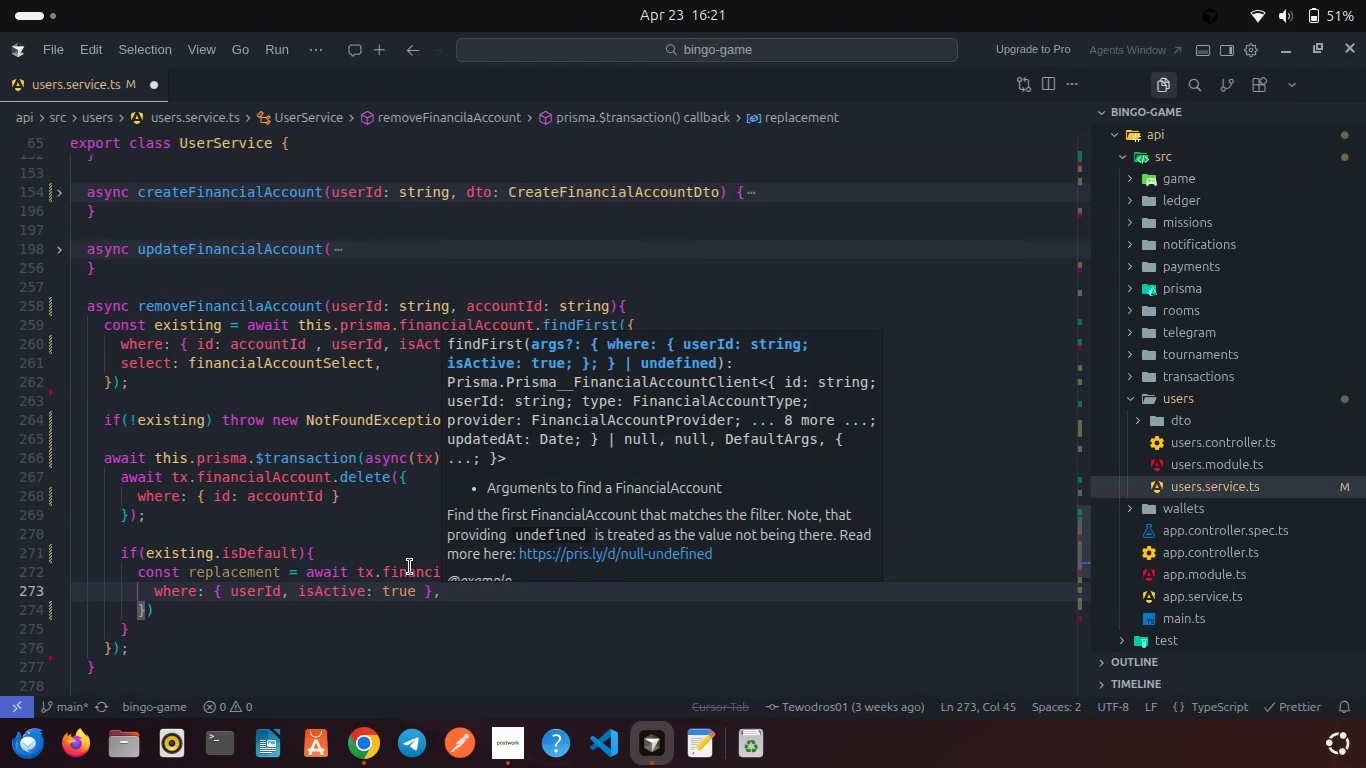 
key(Enter)
 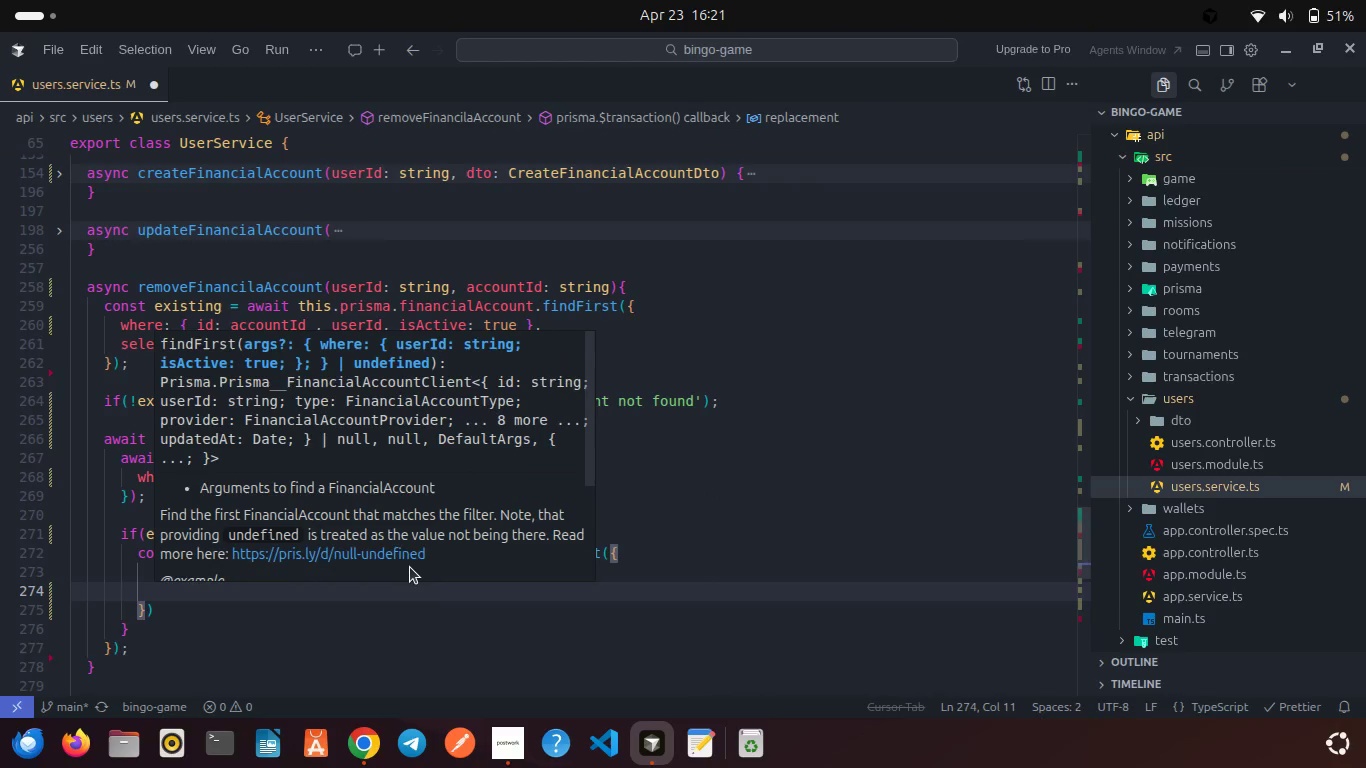 
type(order)
 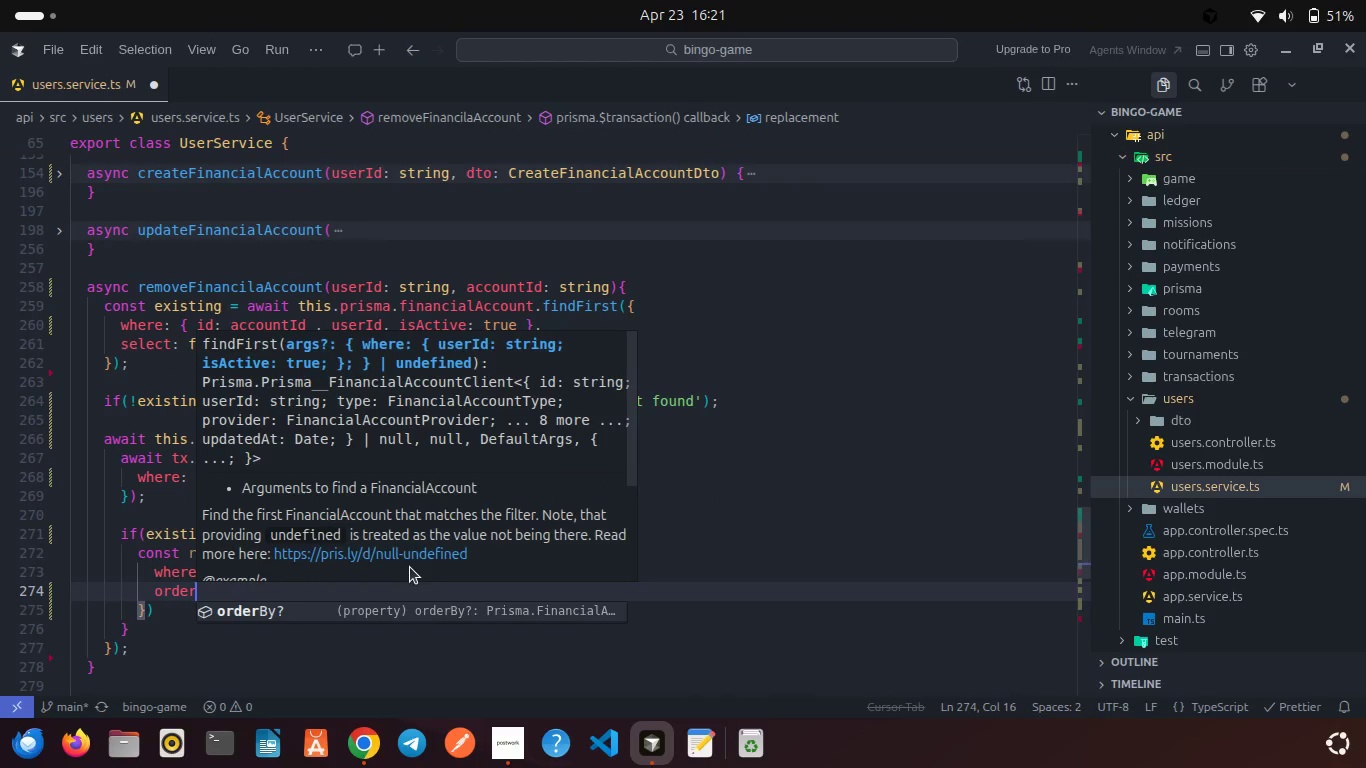 
key(Enter)
 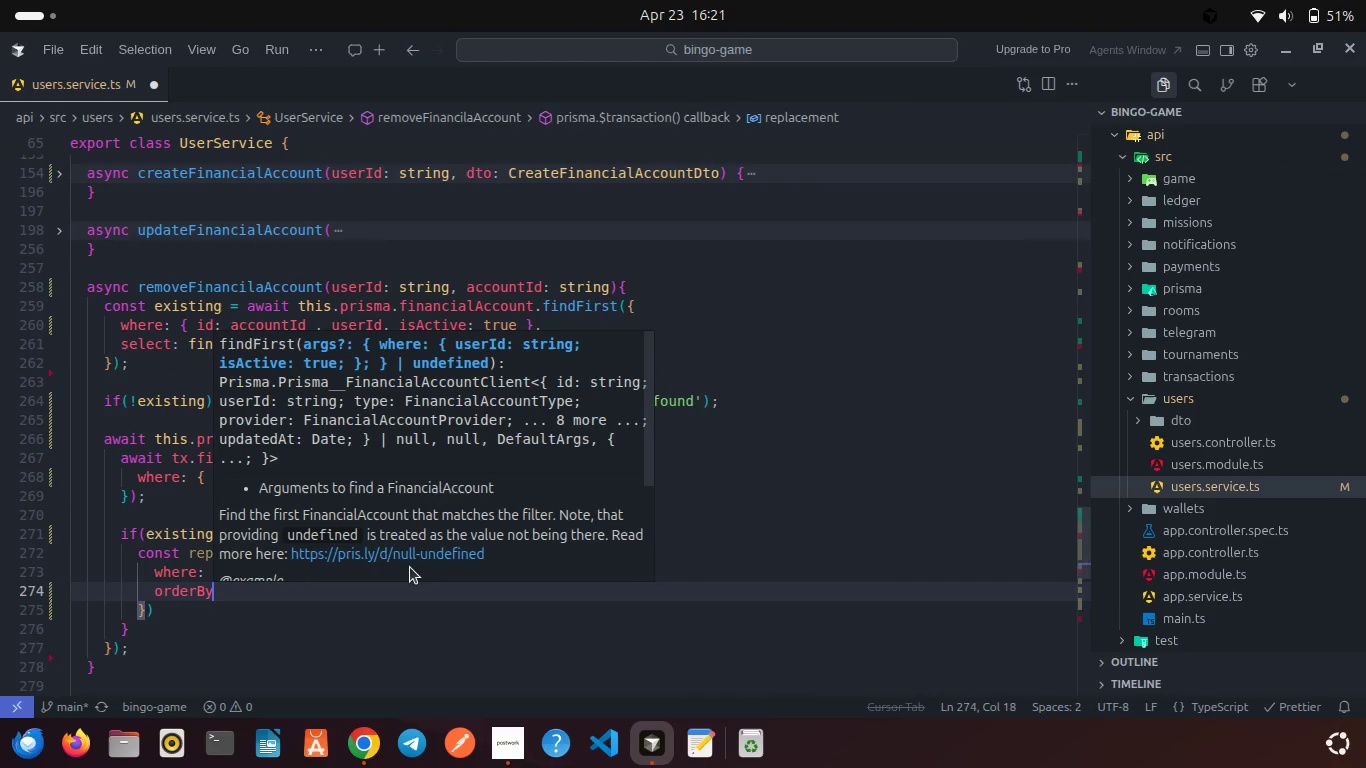 
type(: { crea)
 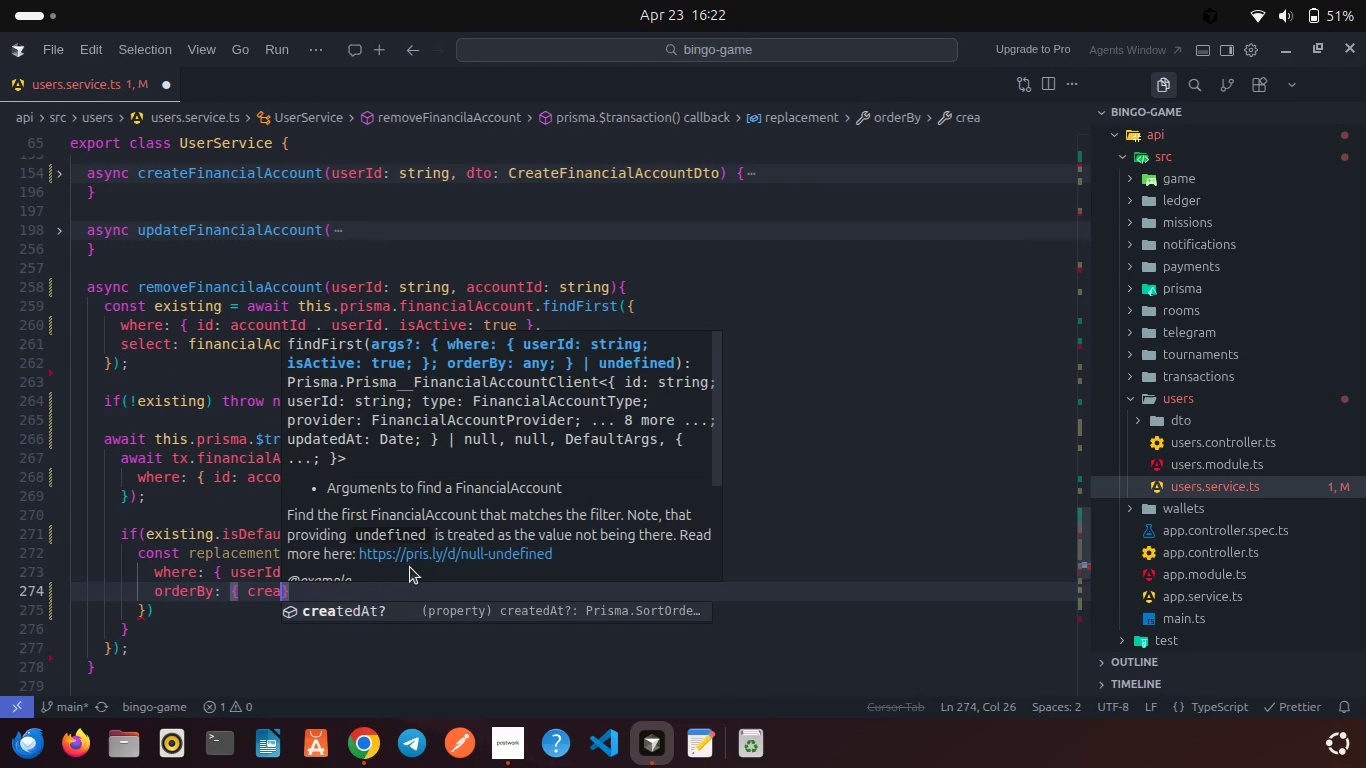 
key(Enter)
 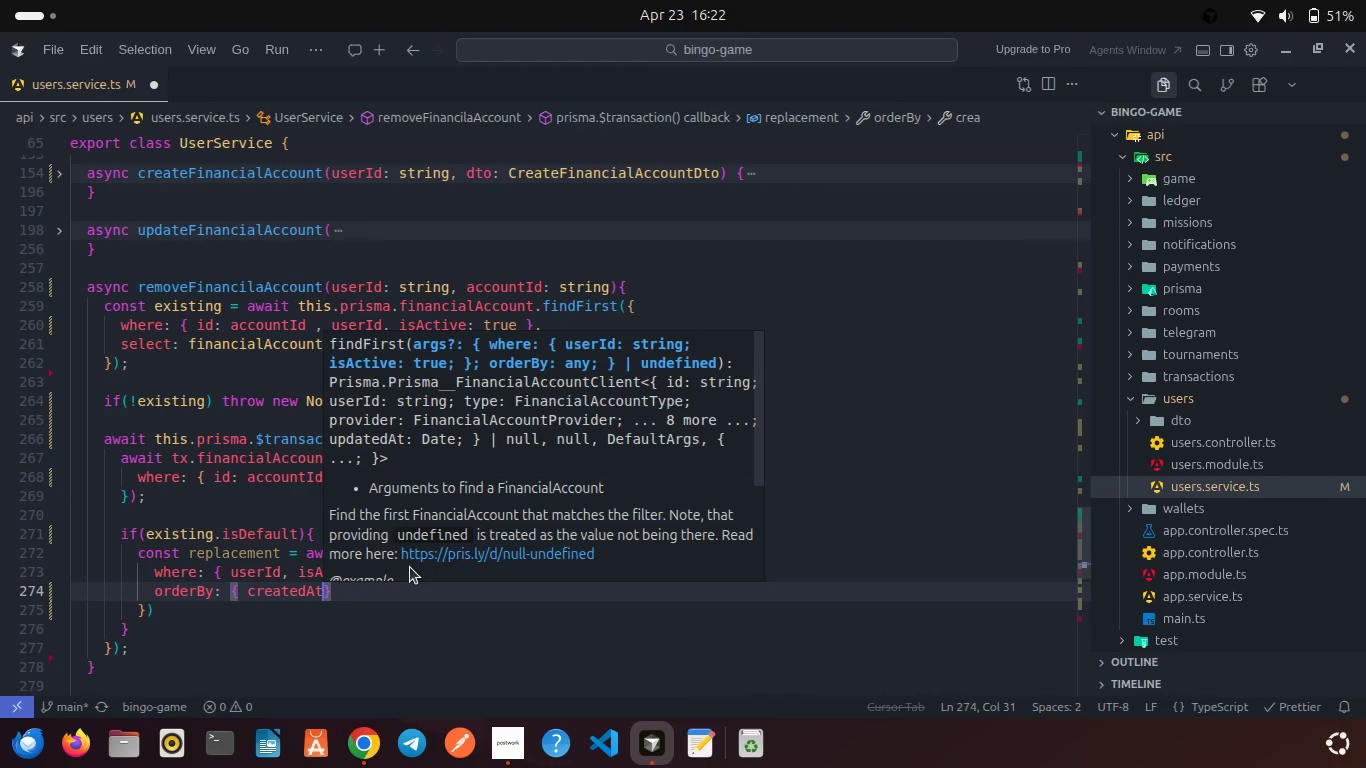 
type(: 'as)
 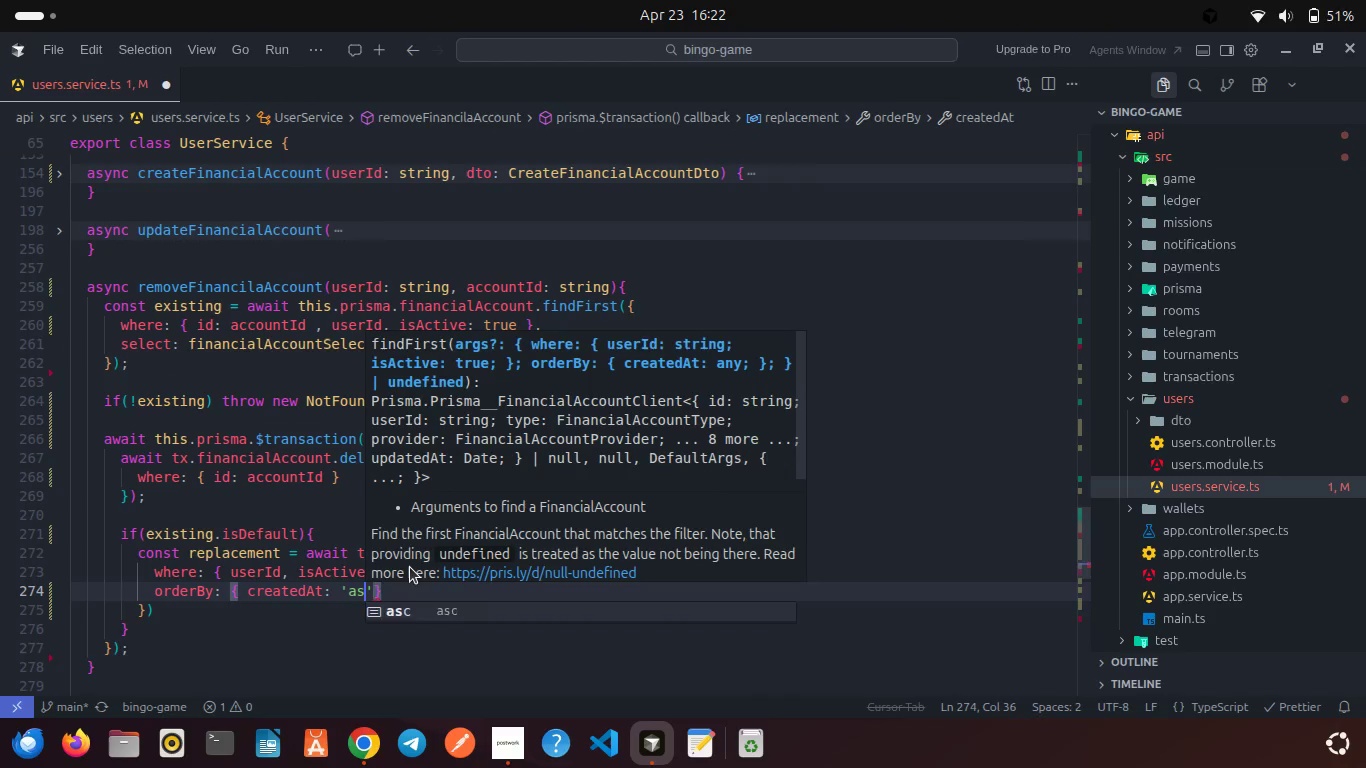 
key(Enter)
 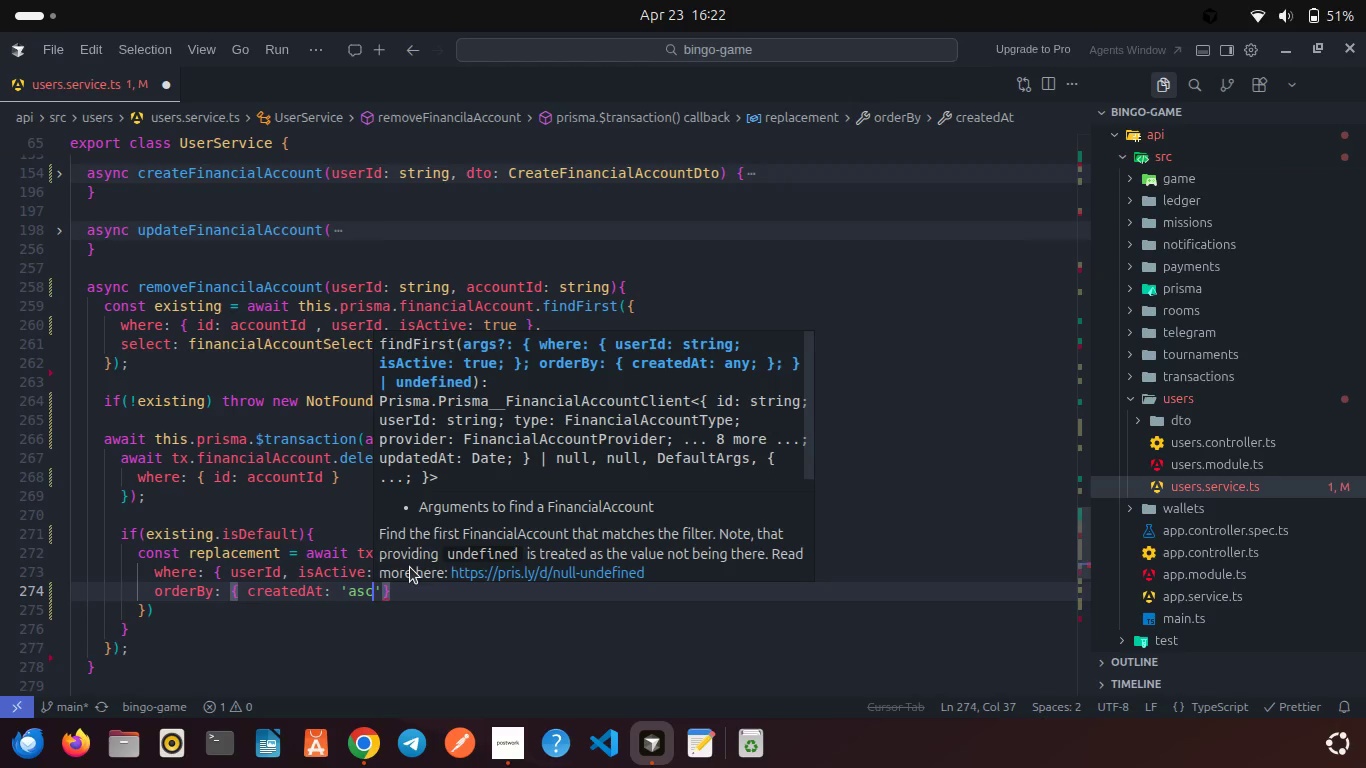 
key(ArrowRight)
 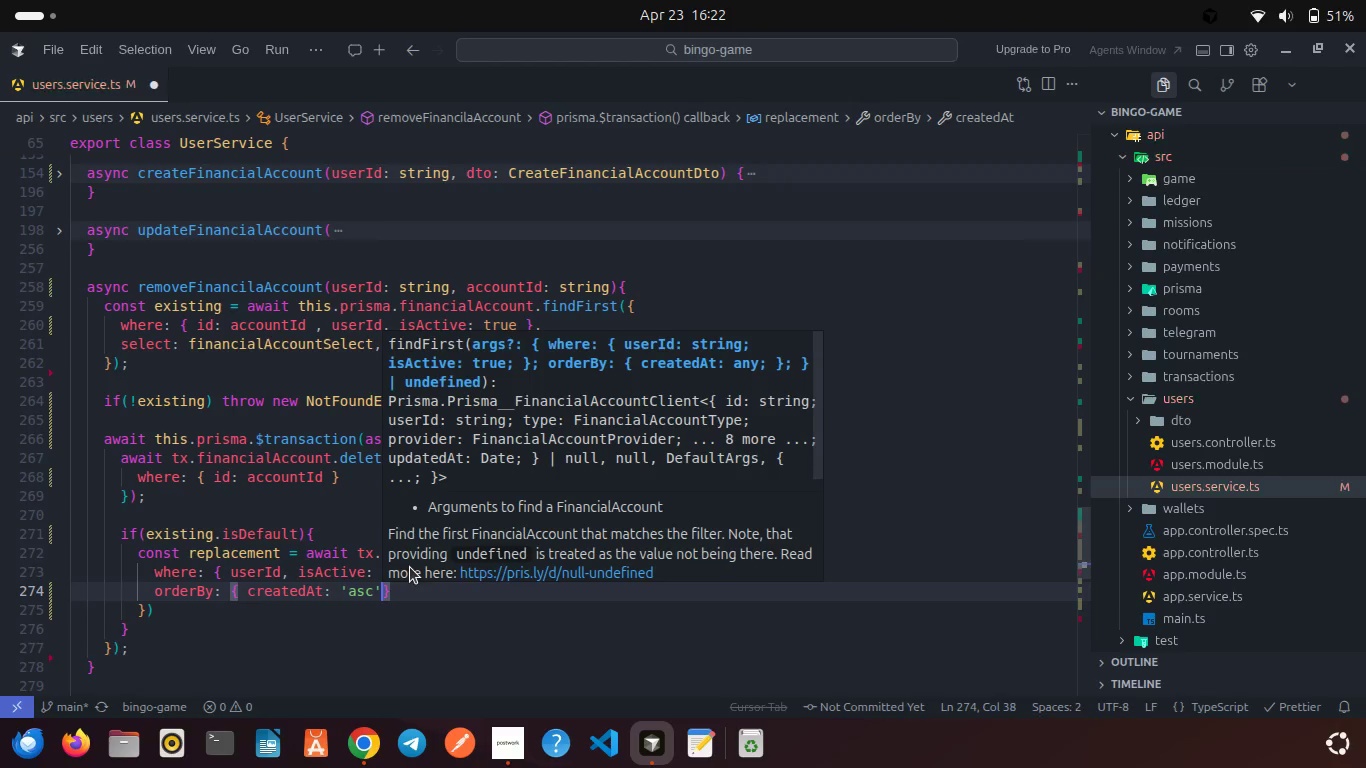 
key(Space)
 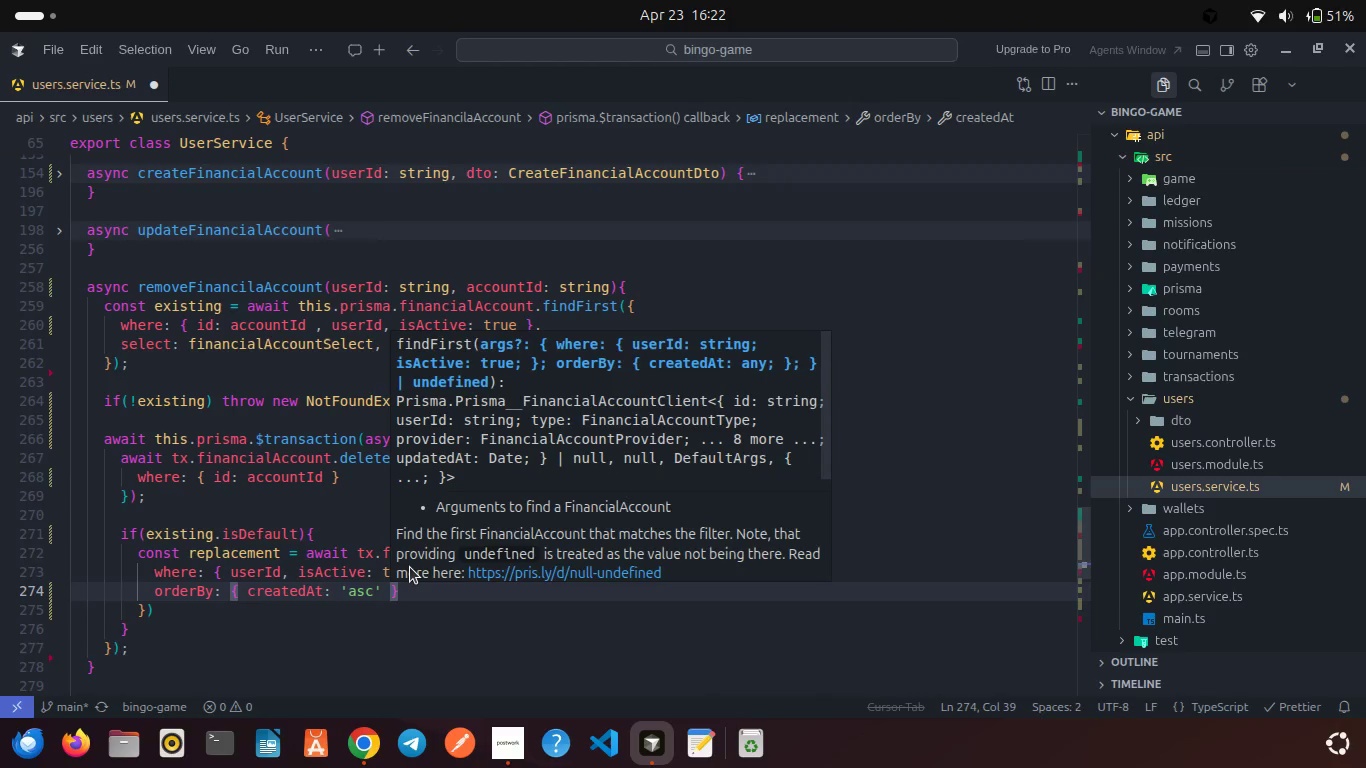 
key(ArrowRight)
 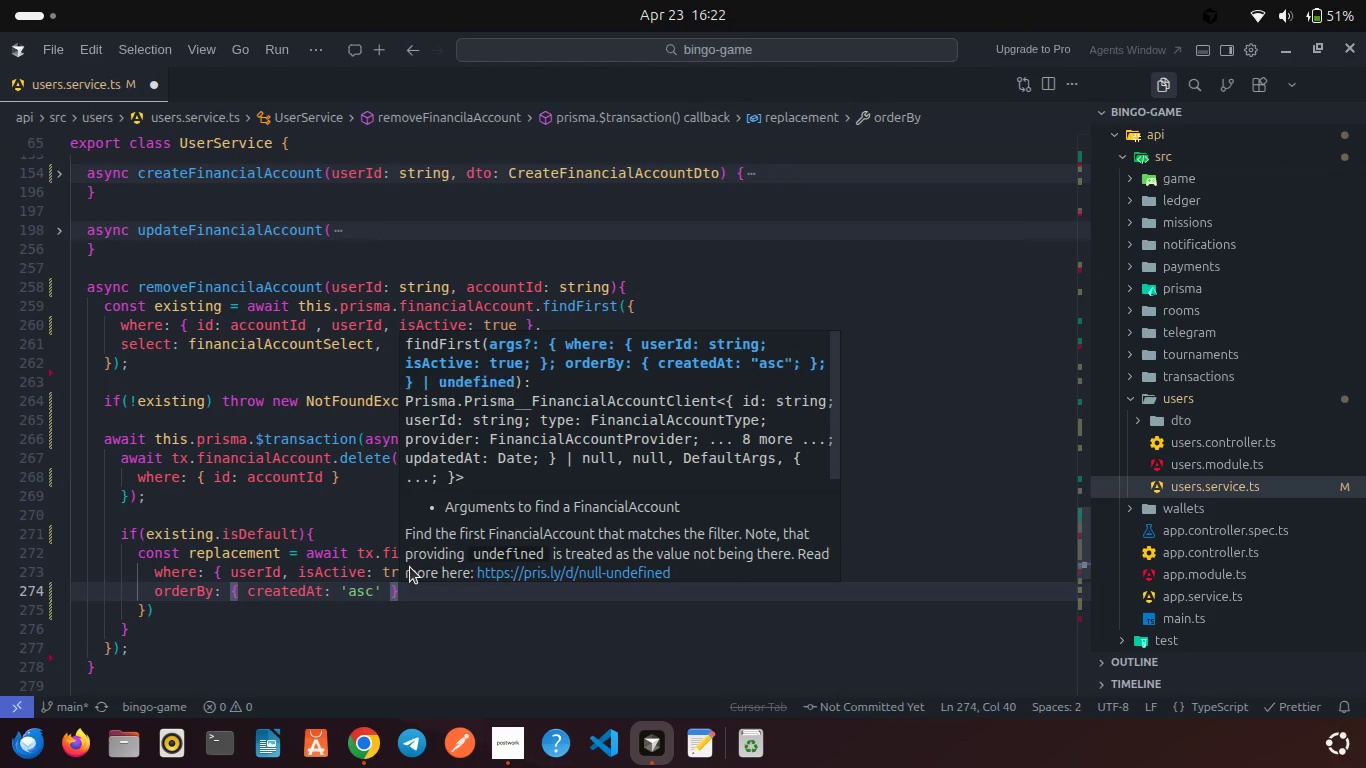 
key(Comma)
 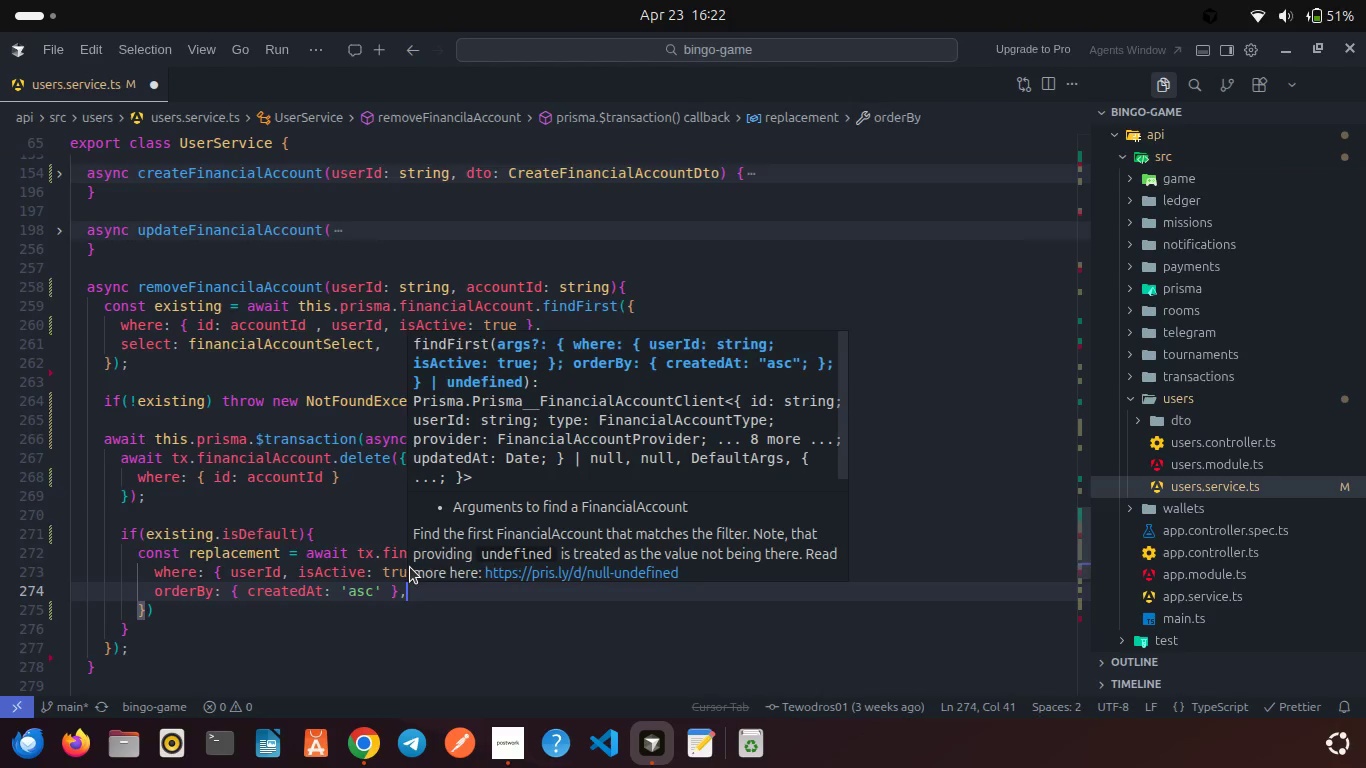 
key(Enter)
 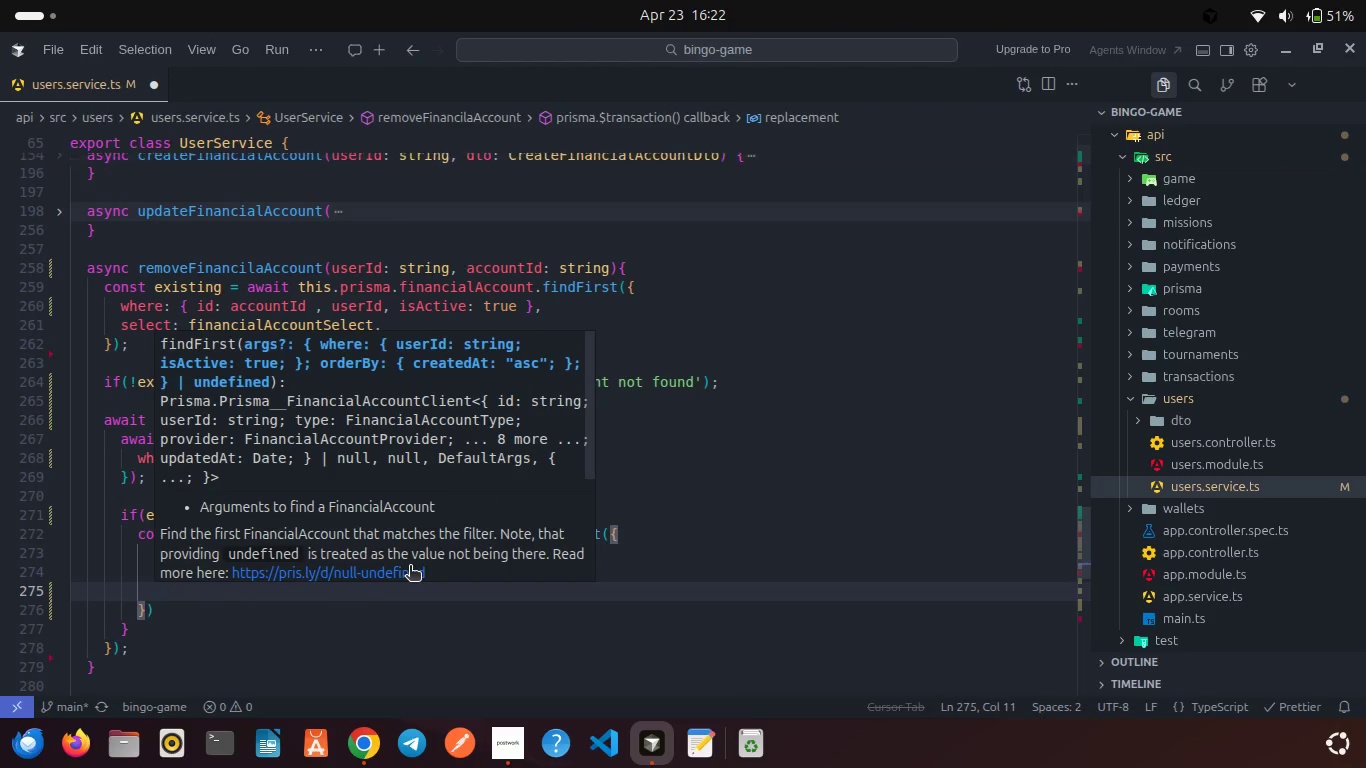 
type(sele)
 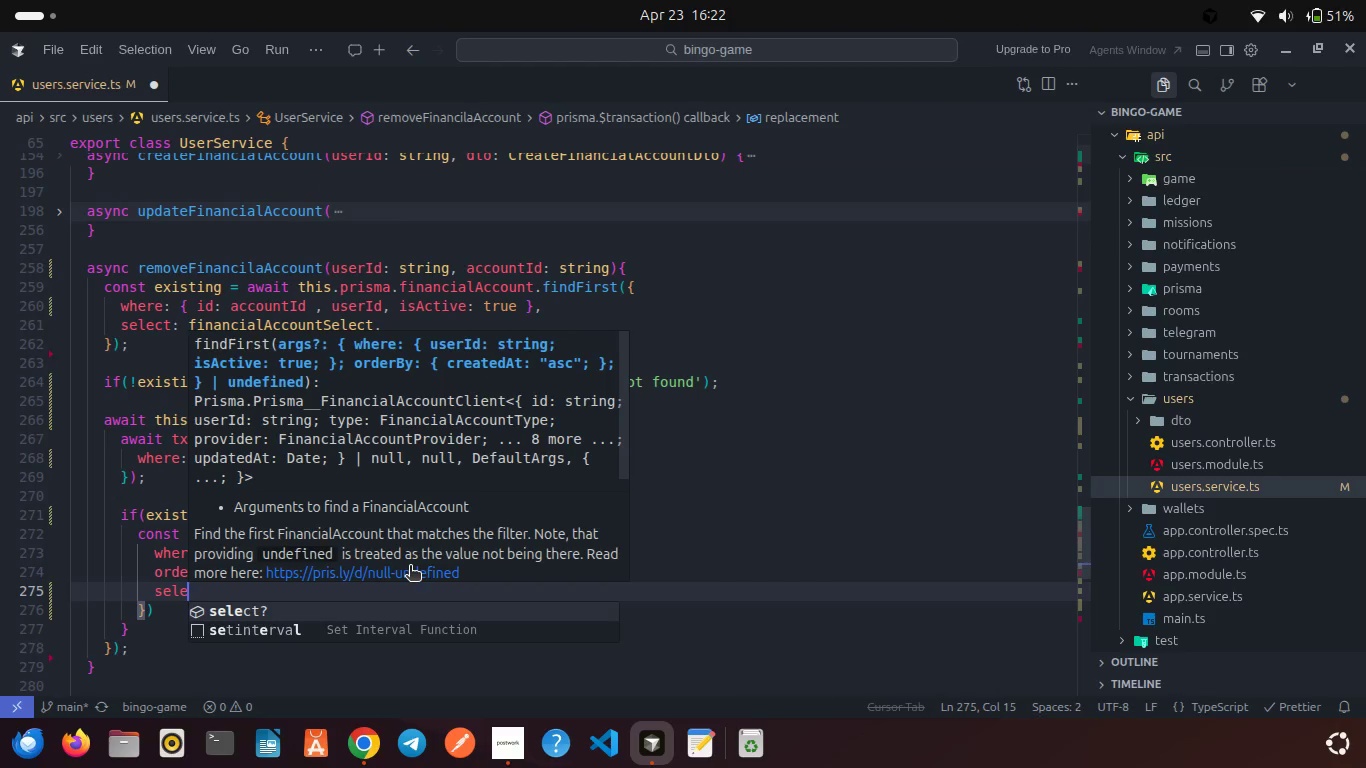 
key(Enter)
 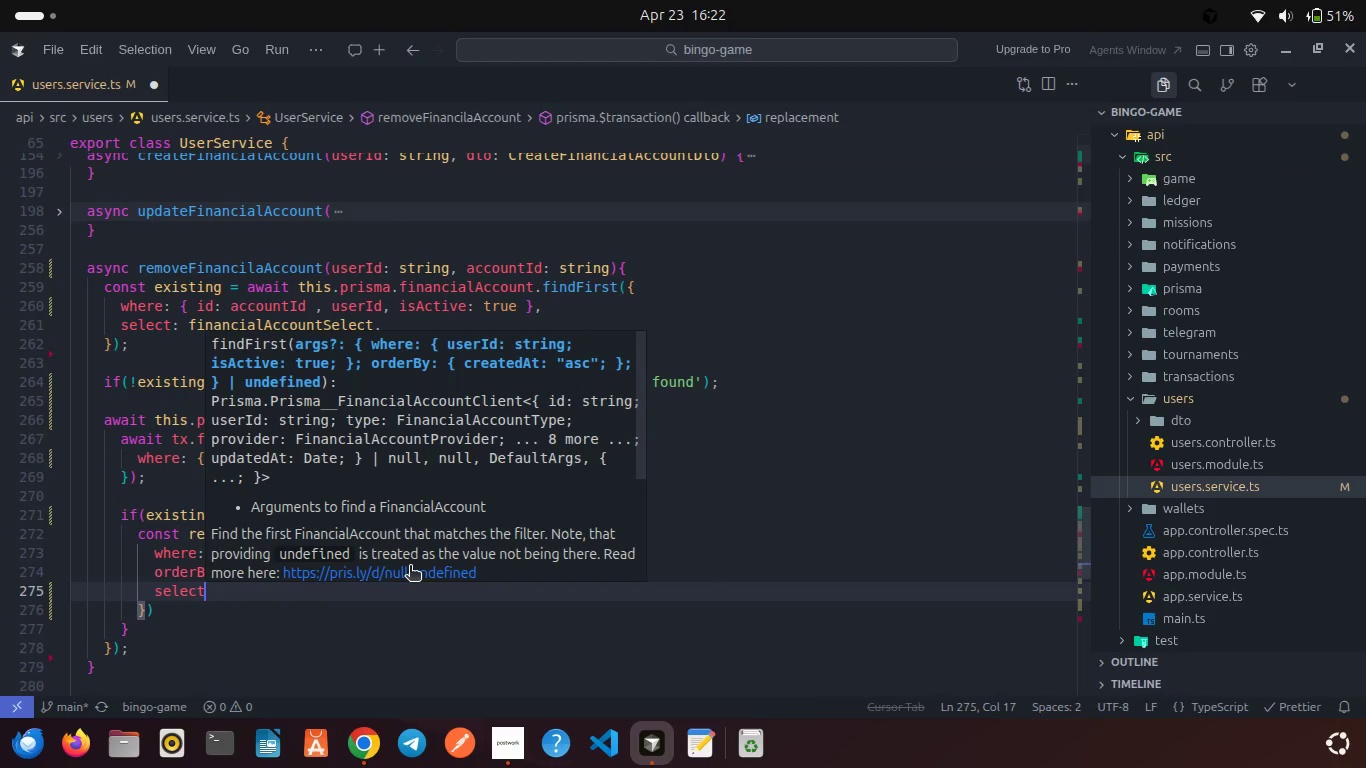 
key(Shift+Semicolon)
 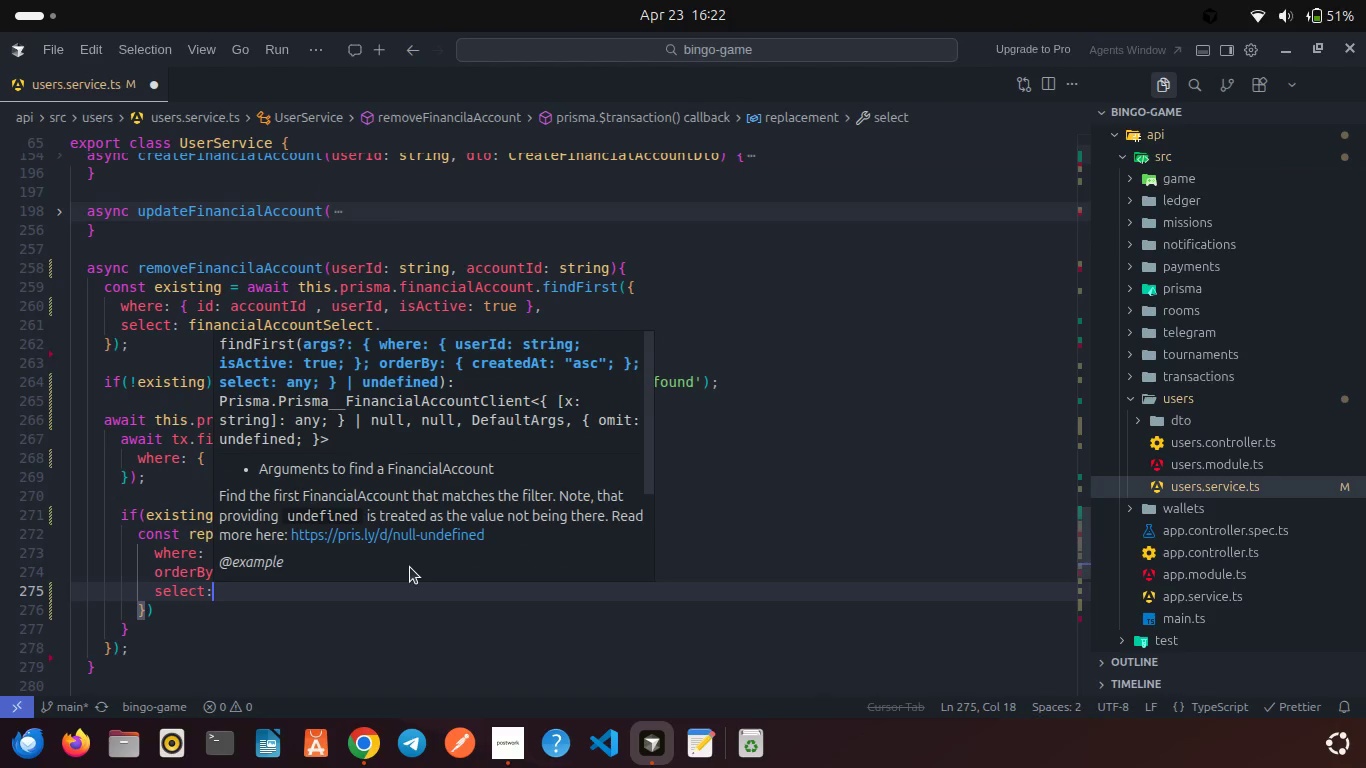 
key(Space)
 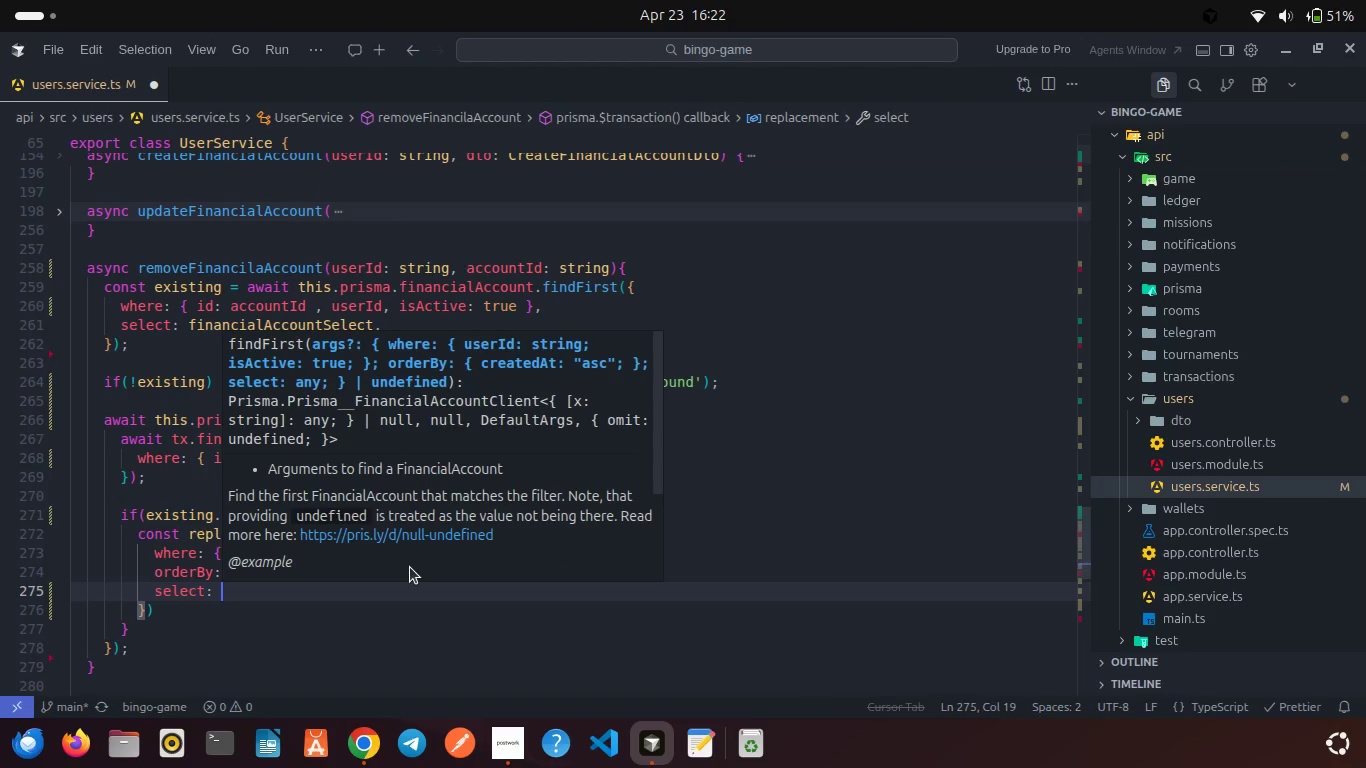 
key(Shift+ShiftRight)
 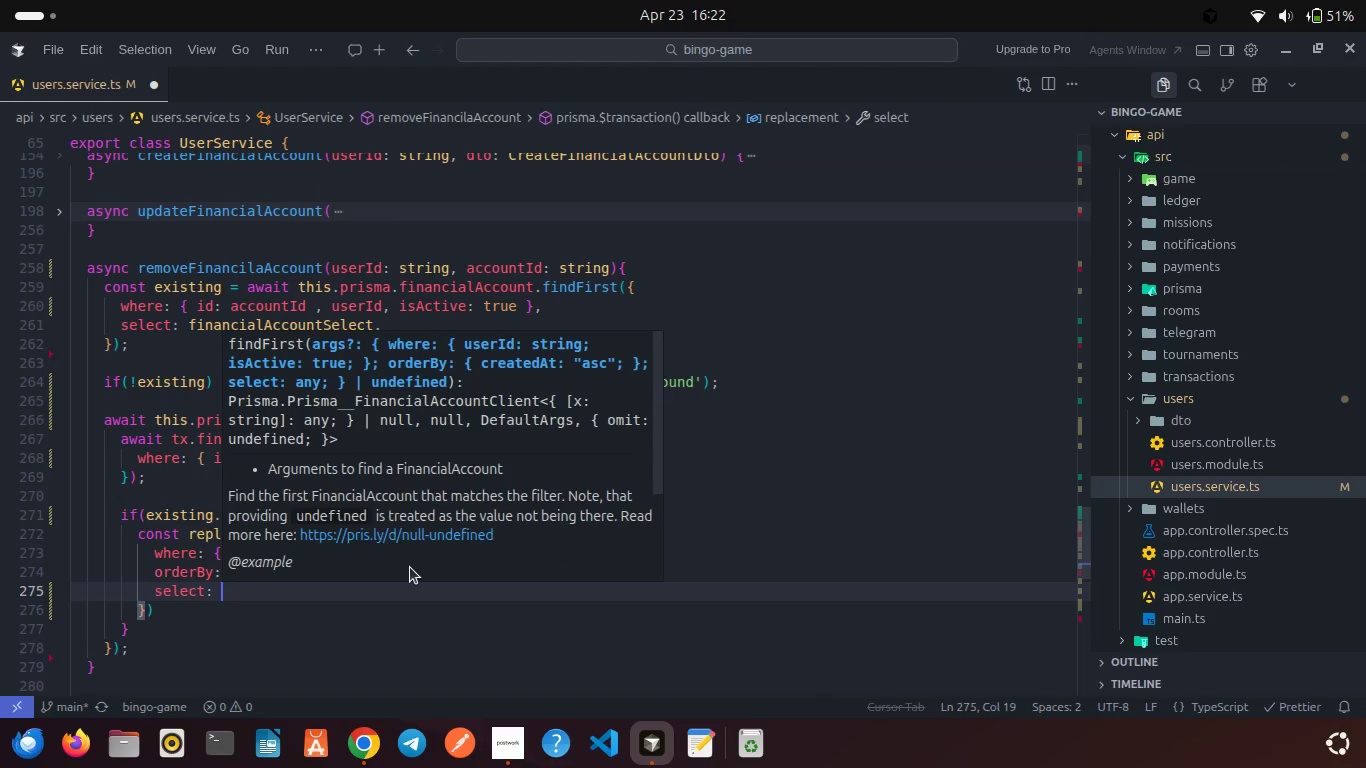 
key(Shift+BracketLeft)
 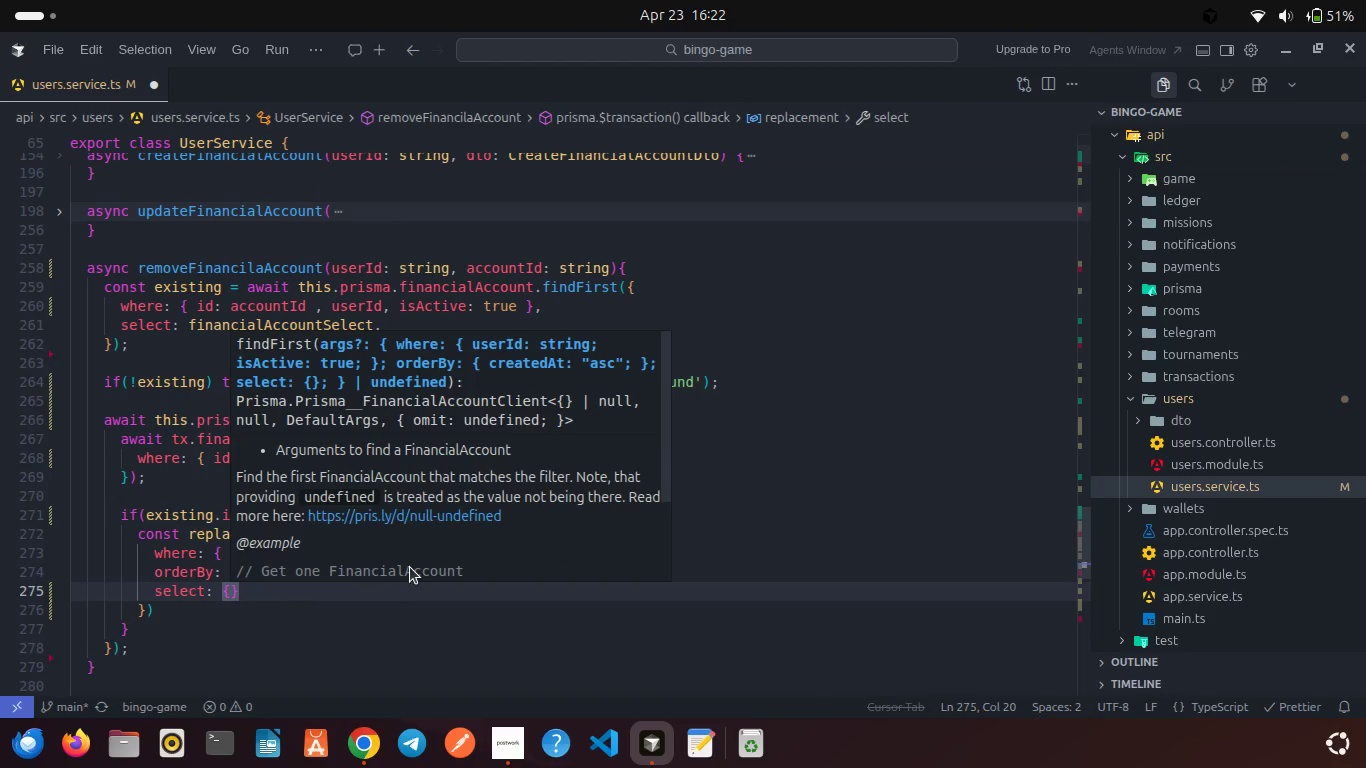 
key(Enter)
 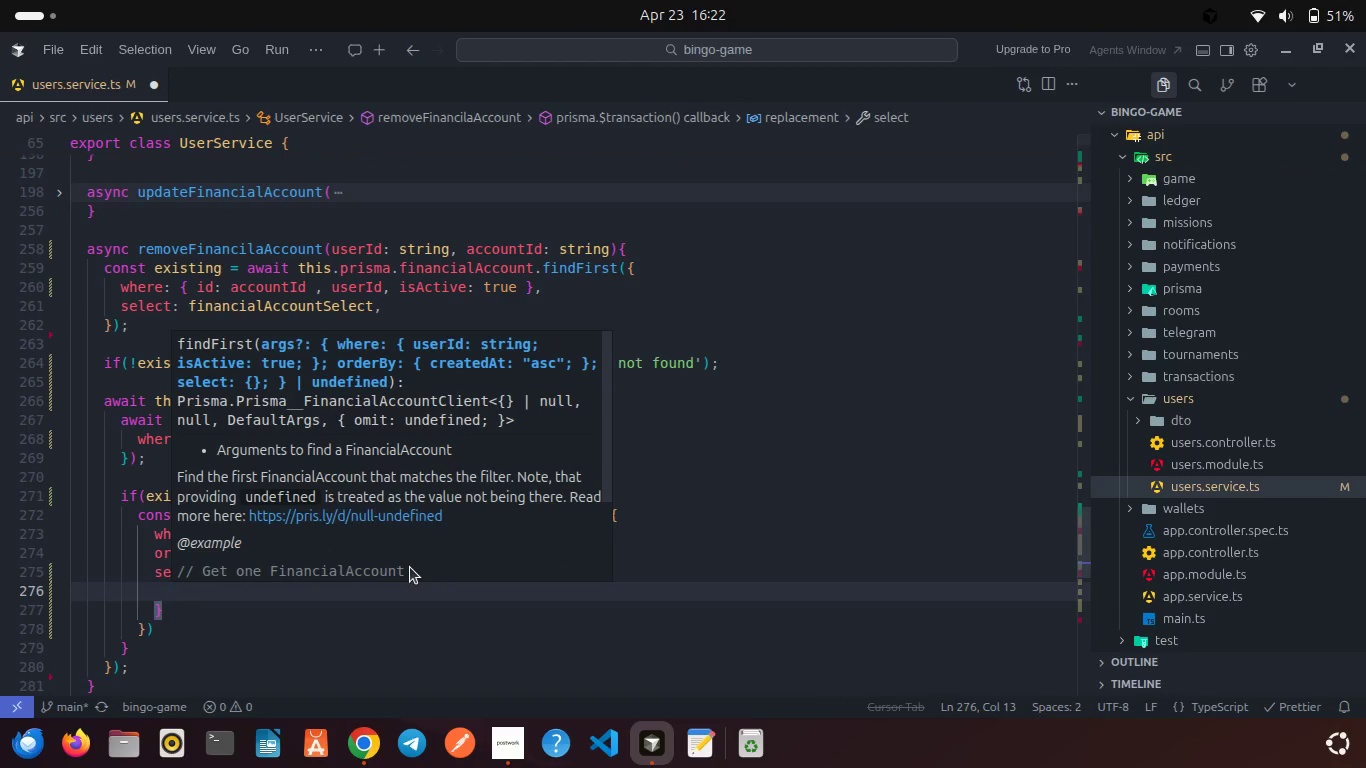 
type(id: treu)
 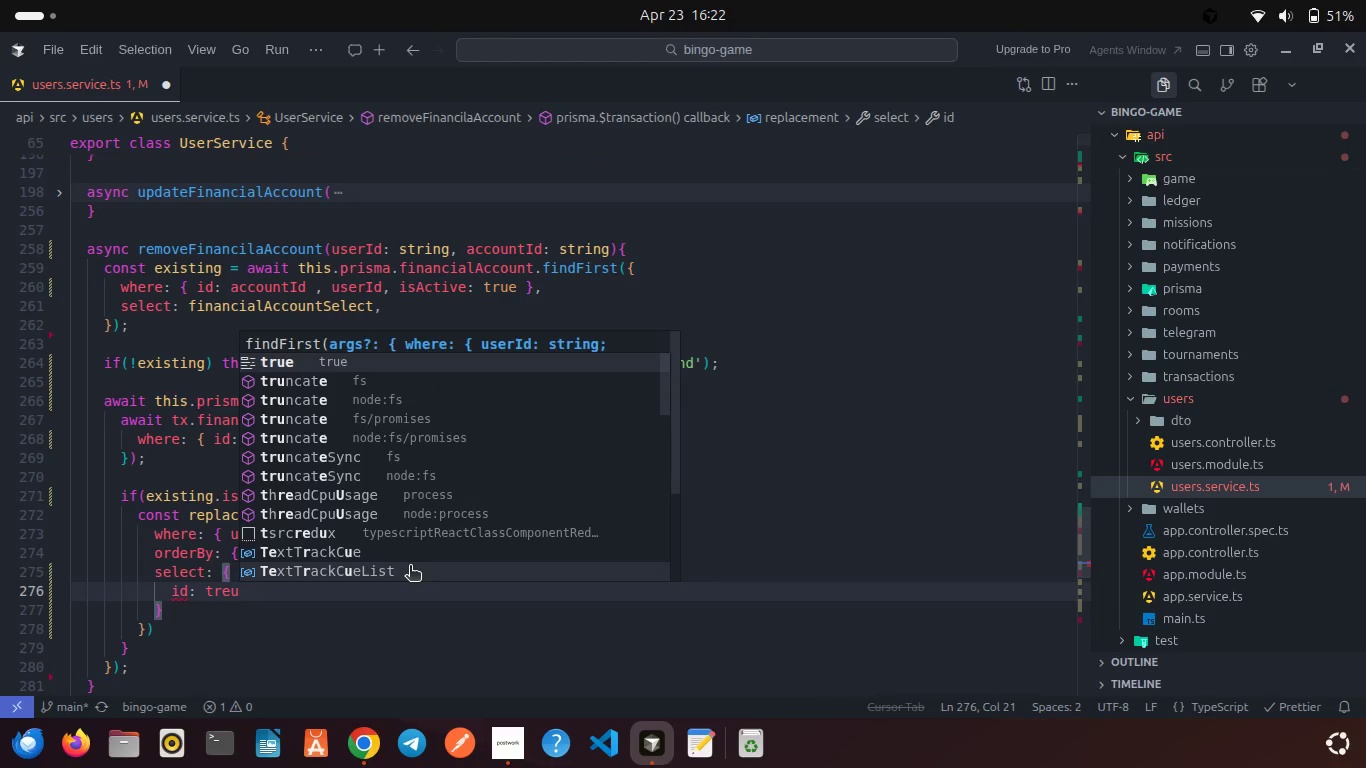 
key(Enter)
 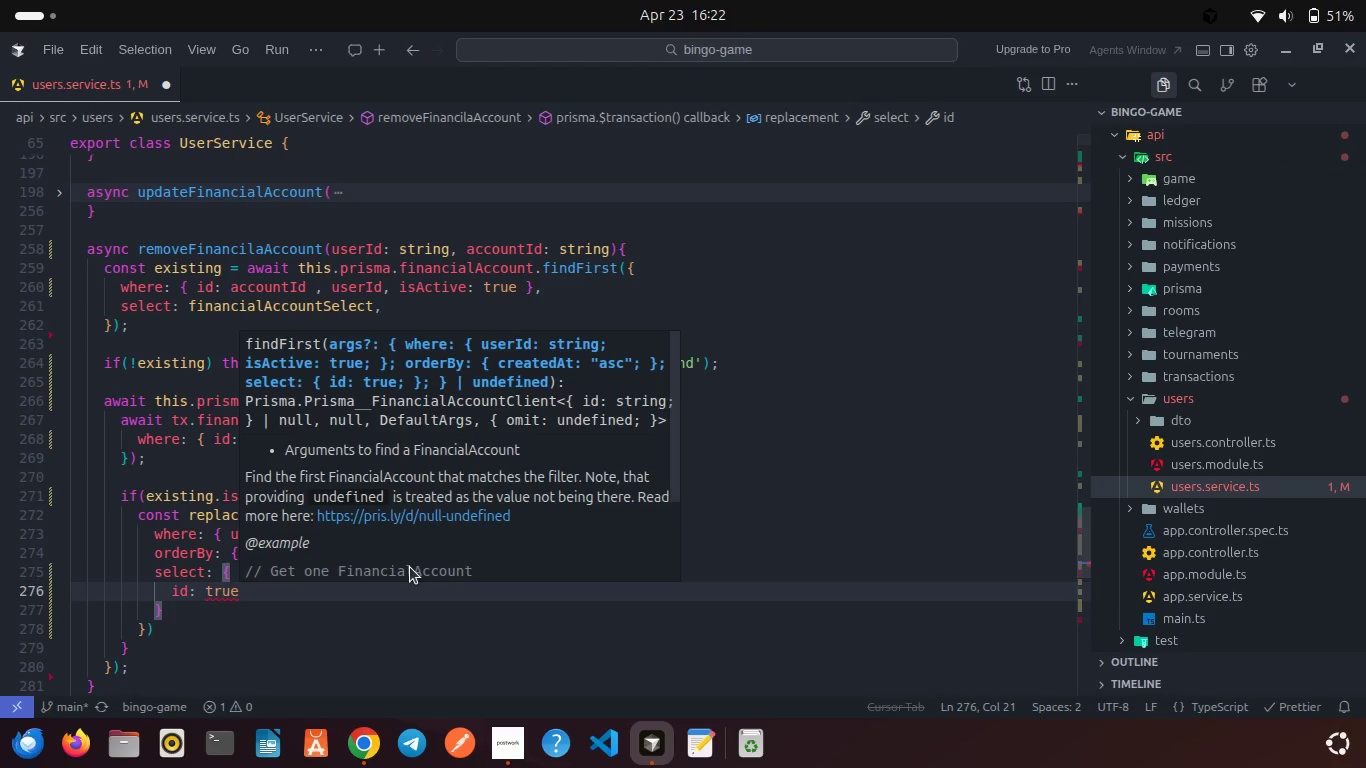 
key(Comma)
 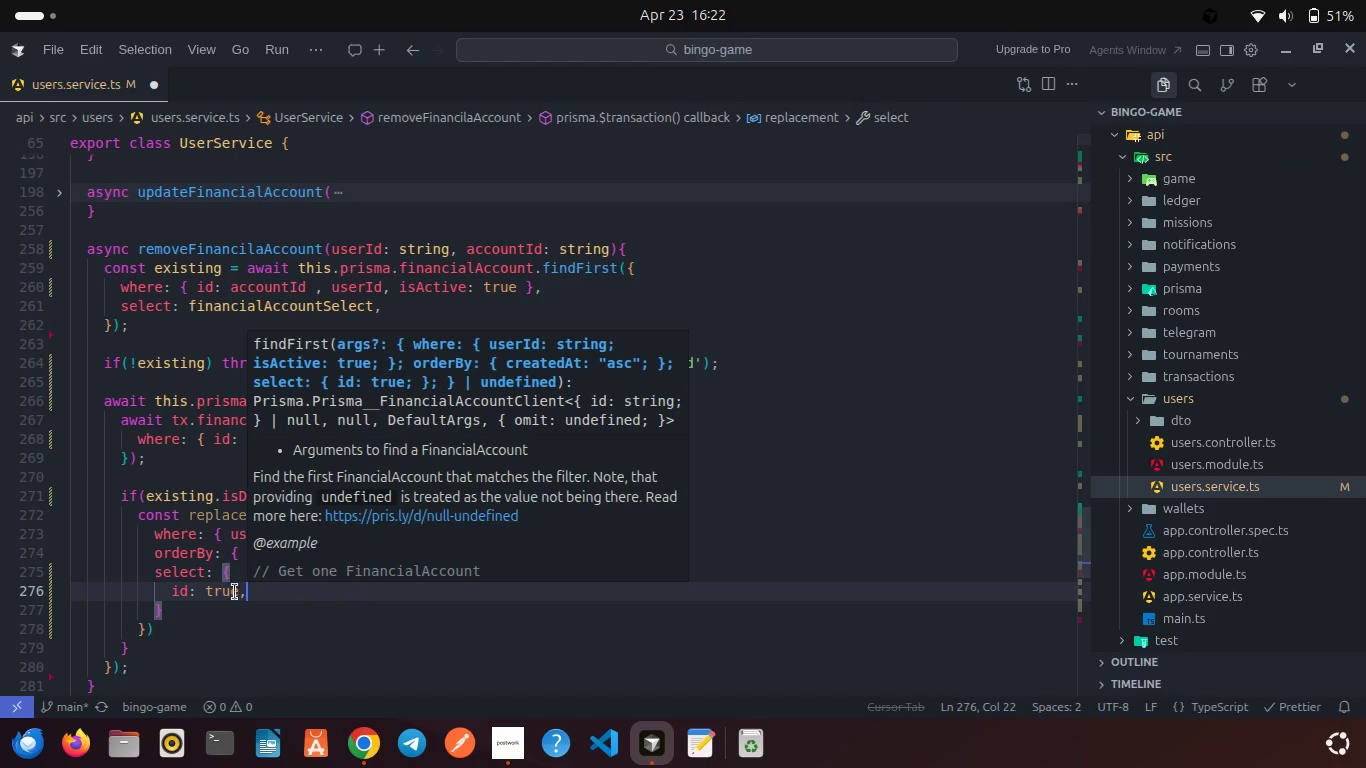 
left_click([226, 590])
 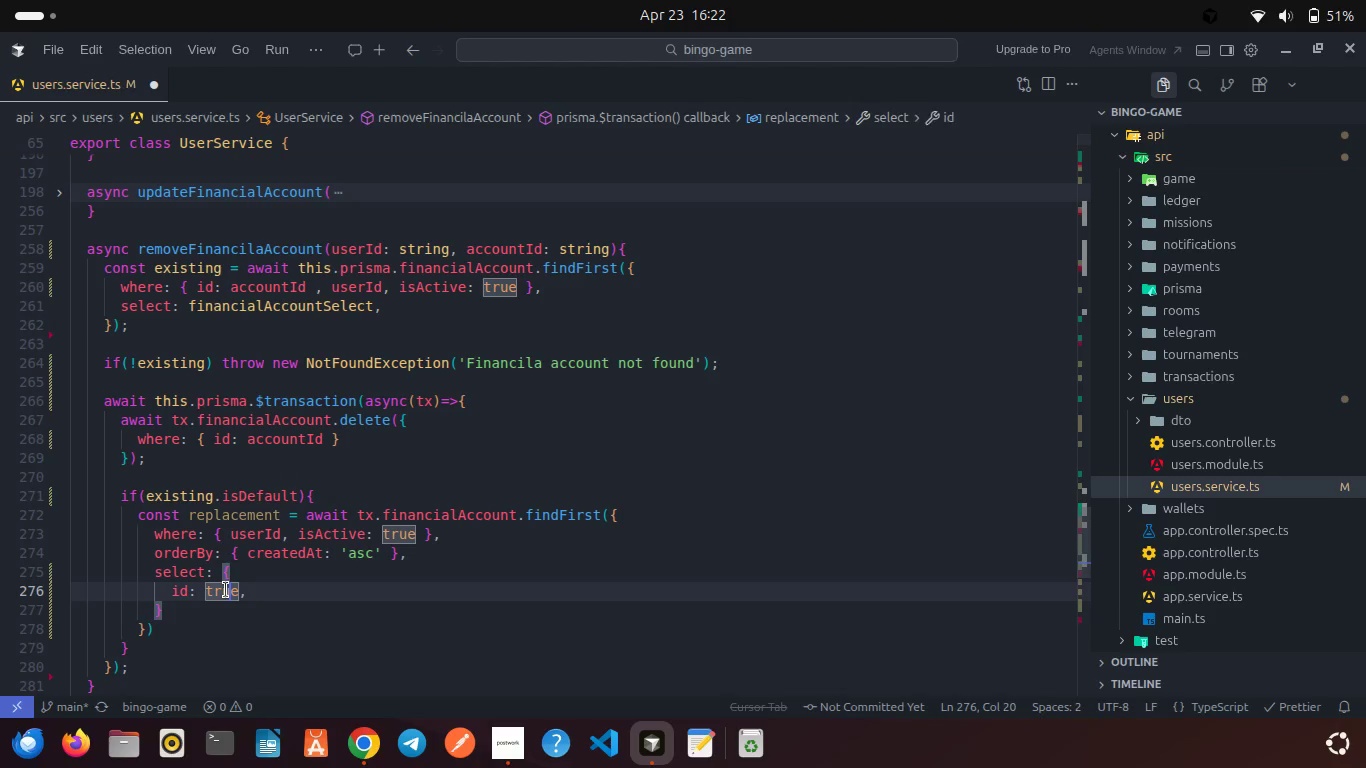 
key(Control+S)
 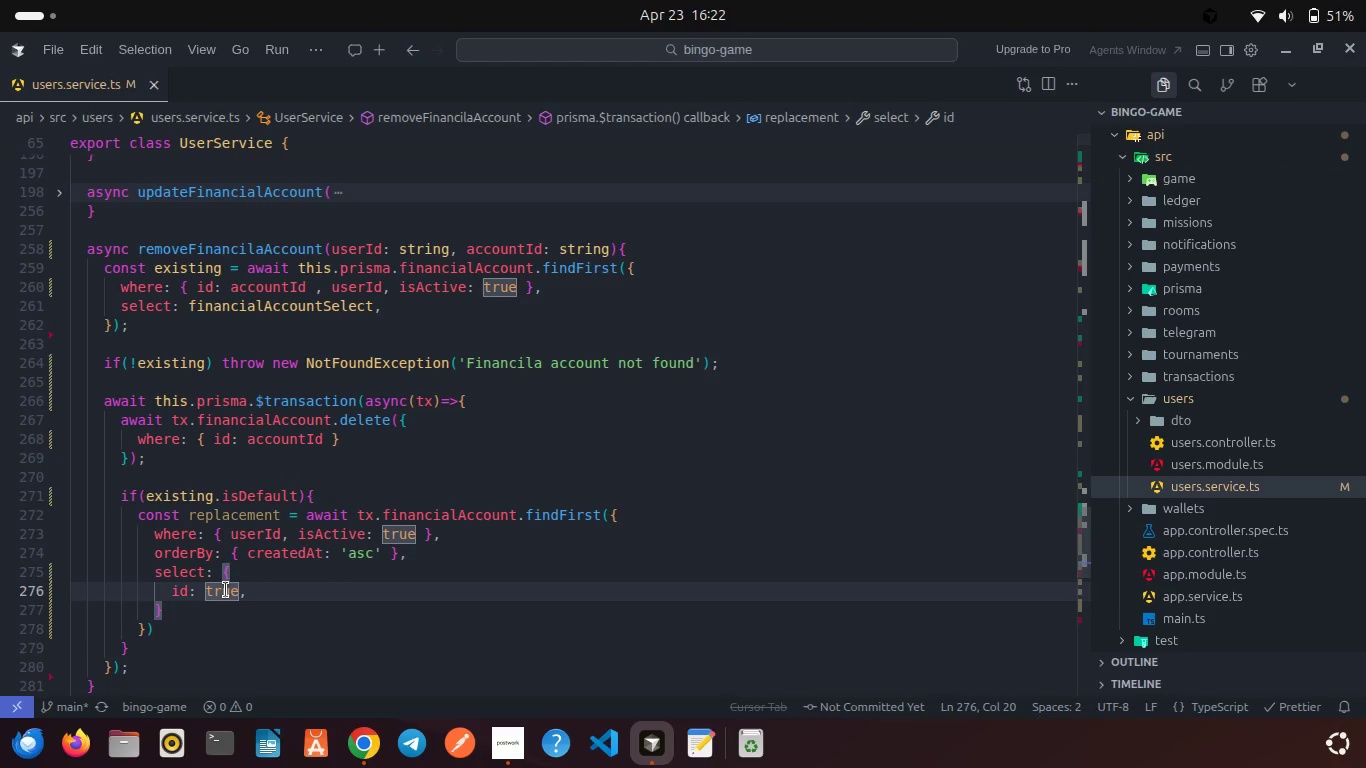 
scroll: coordinate [226, 590], scroll_direction: down, amount: 2.0
 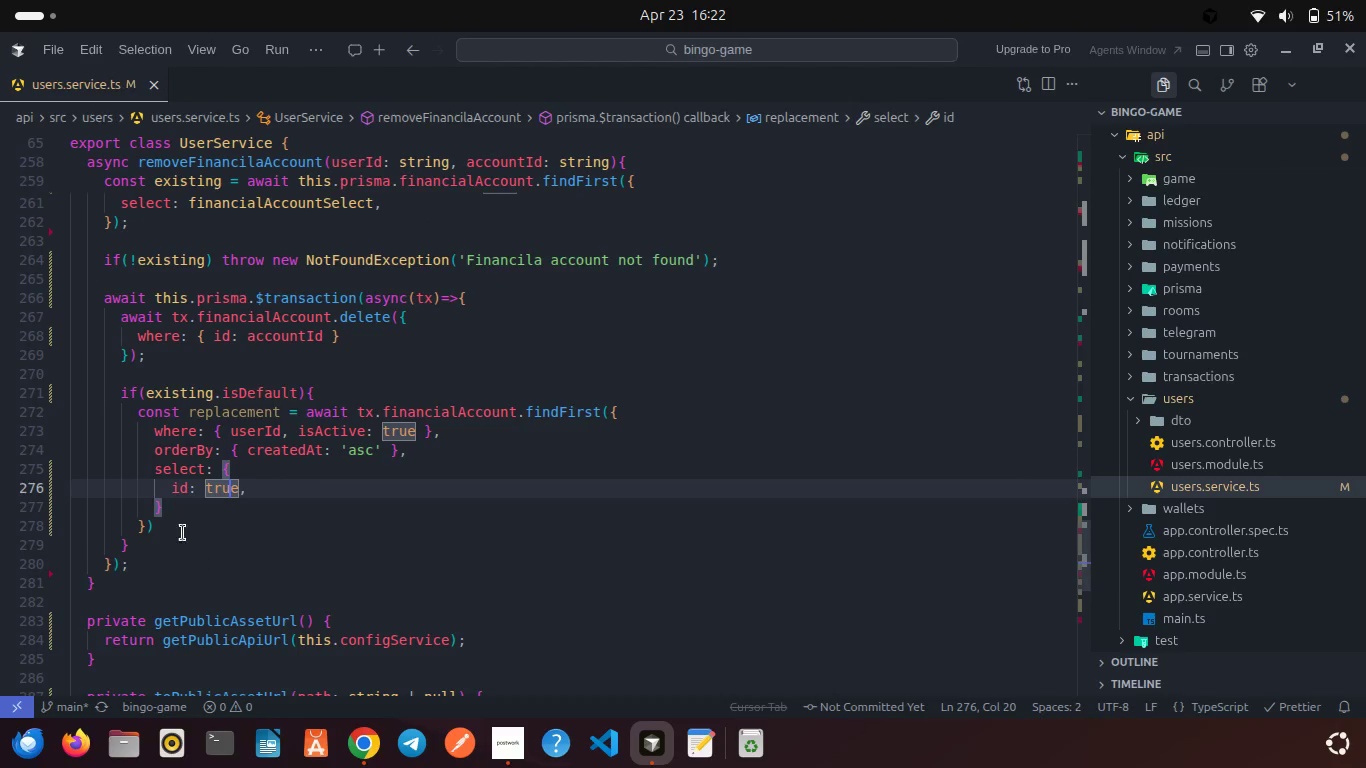 
left_click([180, 529])
 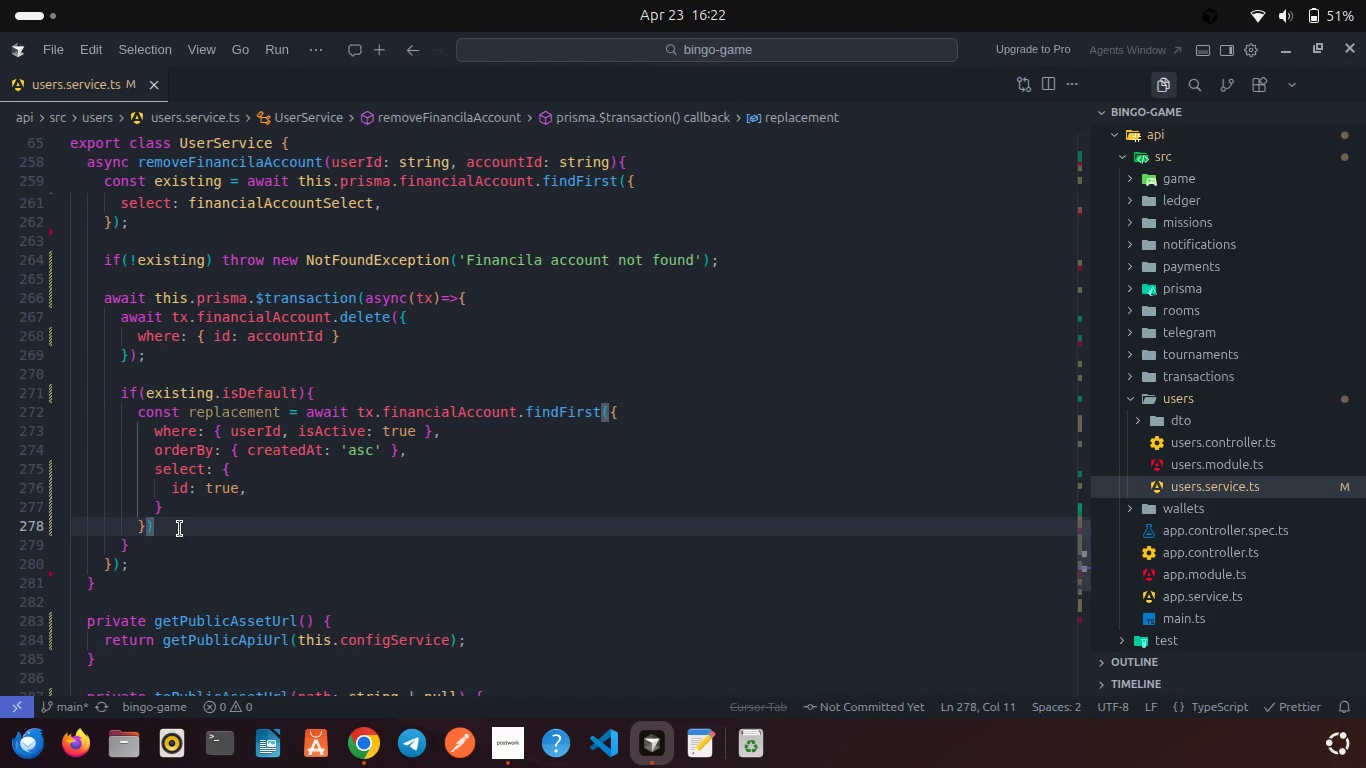 
key(Semicolon)
 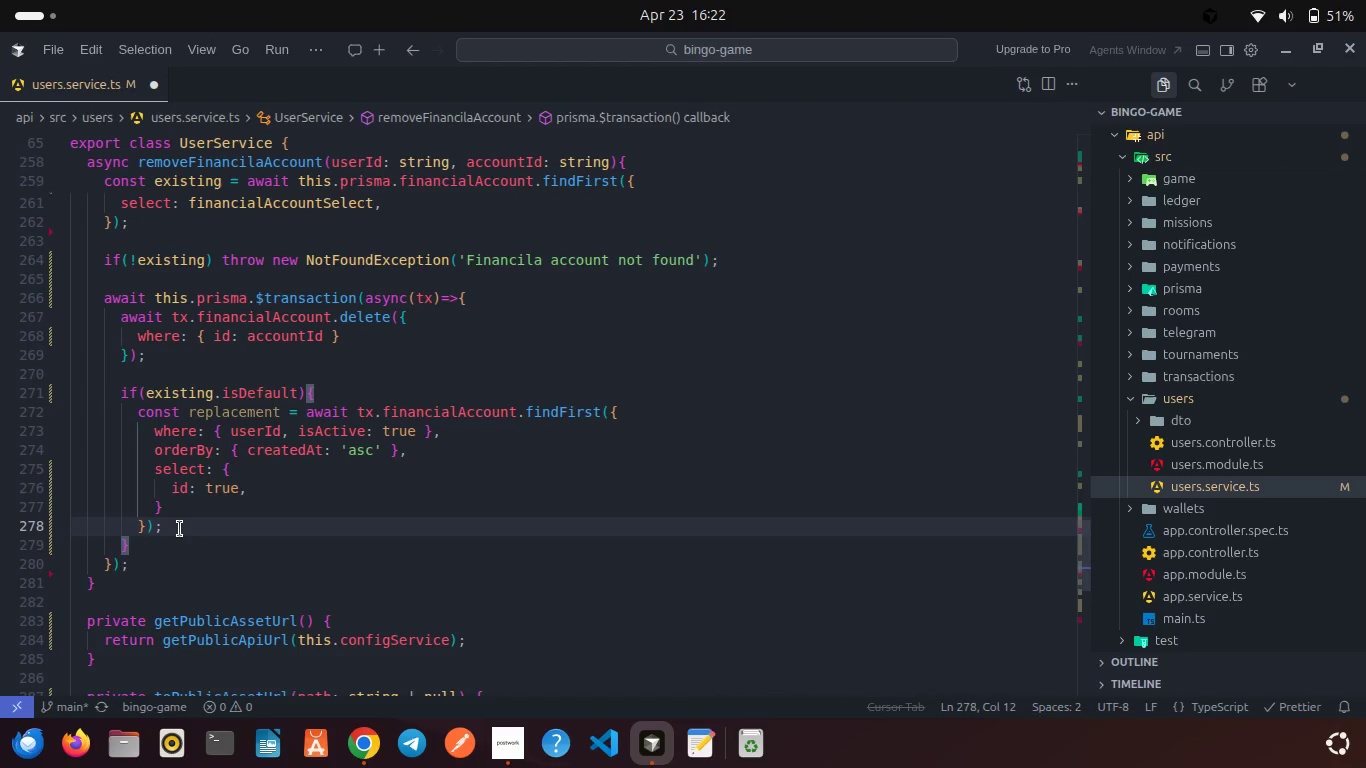 
scroll: coordinate [180, 529], scroll_direction: down, amount: 2.0
 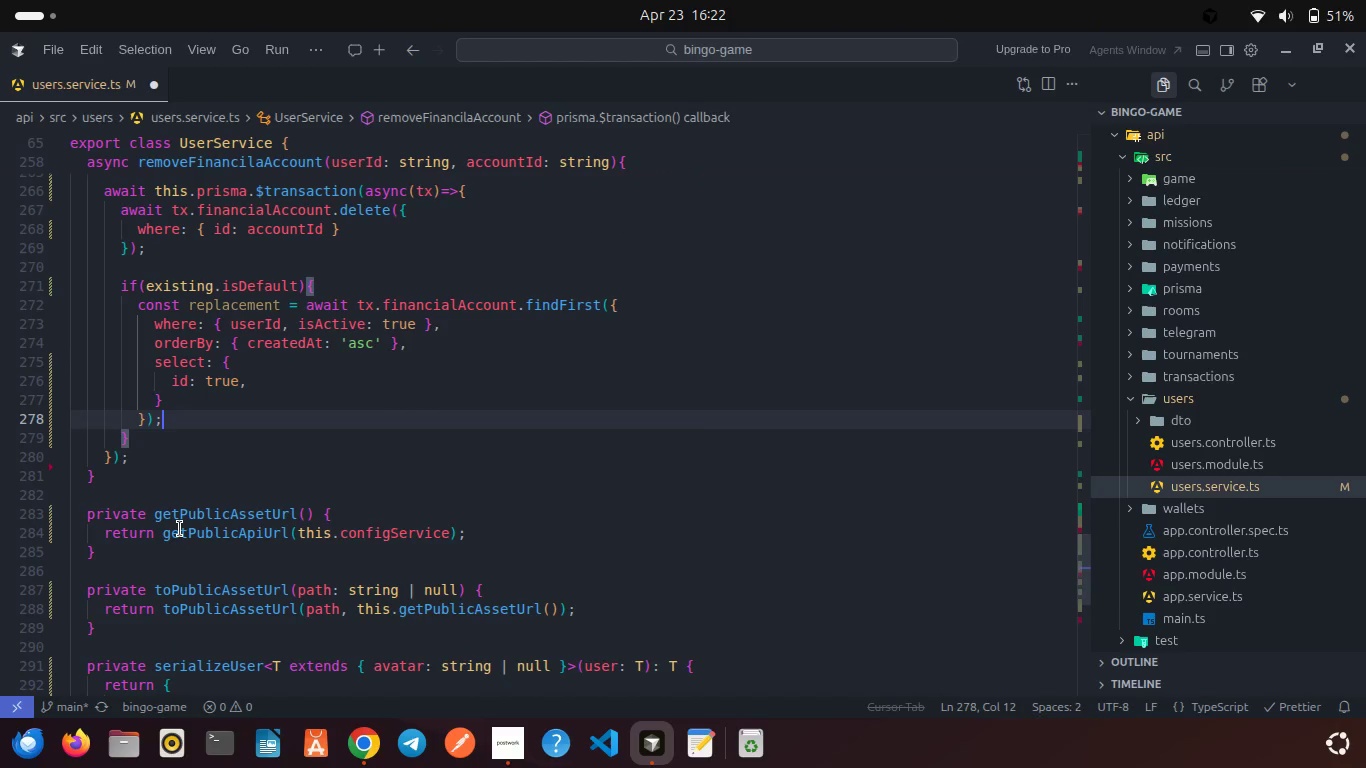 
wait(5.18)
 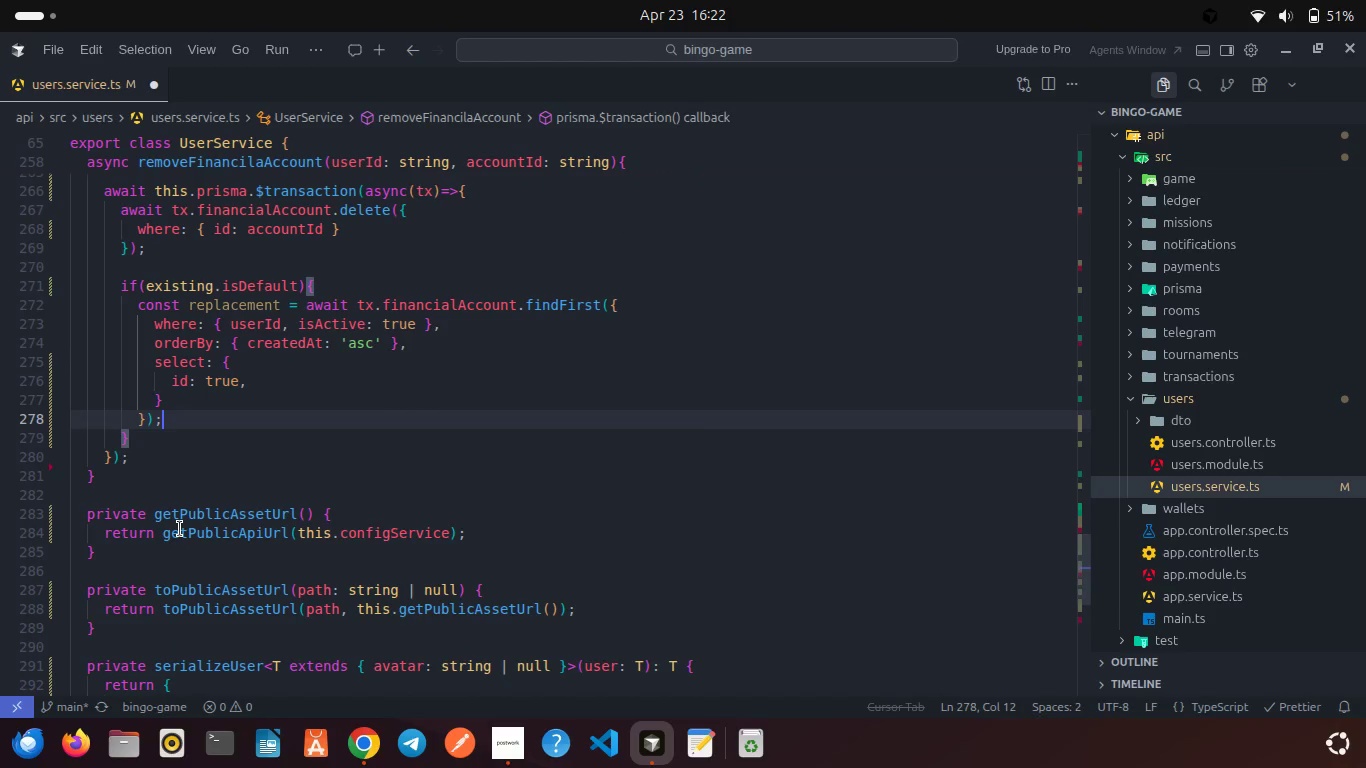 
scroll: coordinate [180, 529], scroll_direction: down, amount: 1.0
 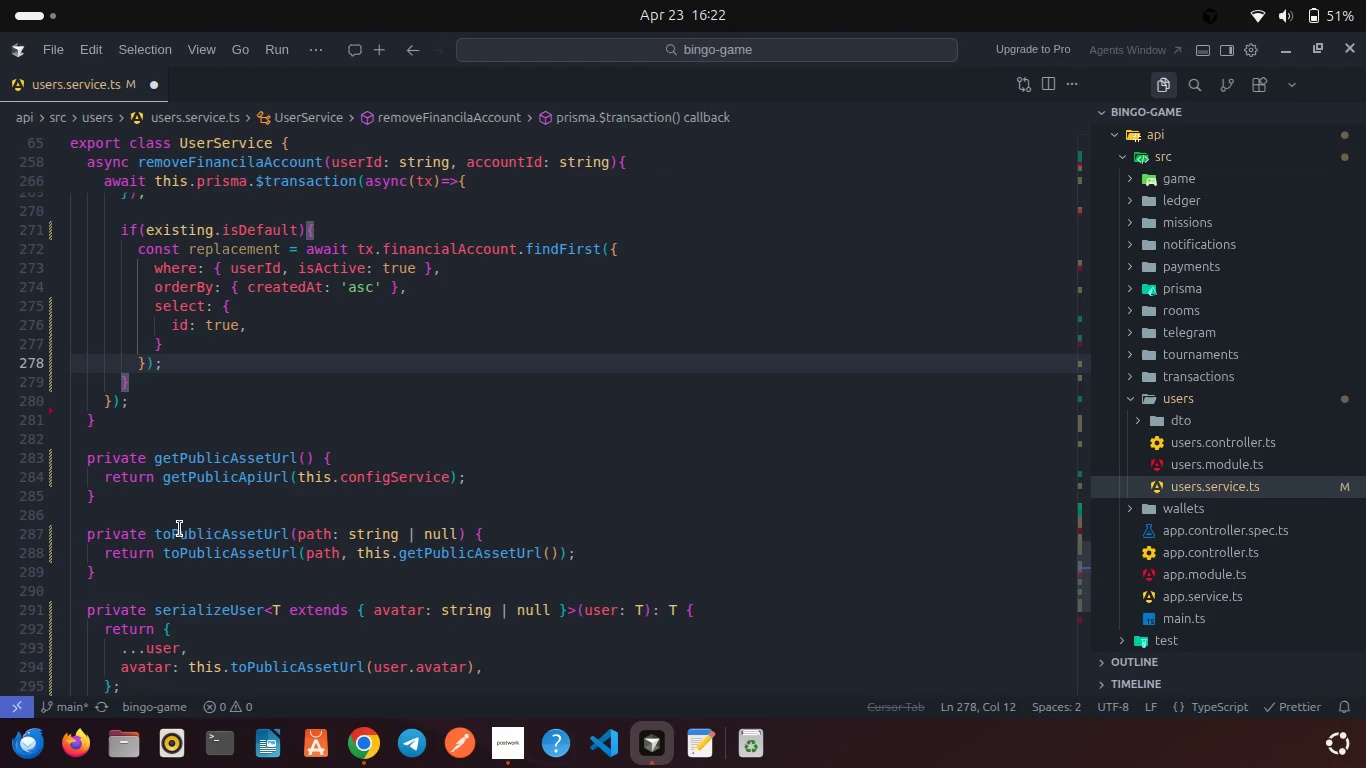 
key(Control+S)
 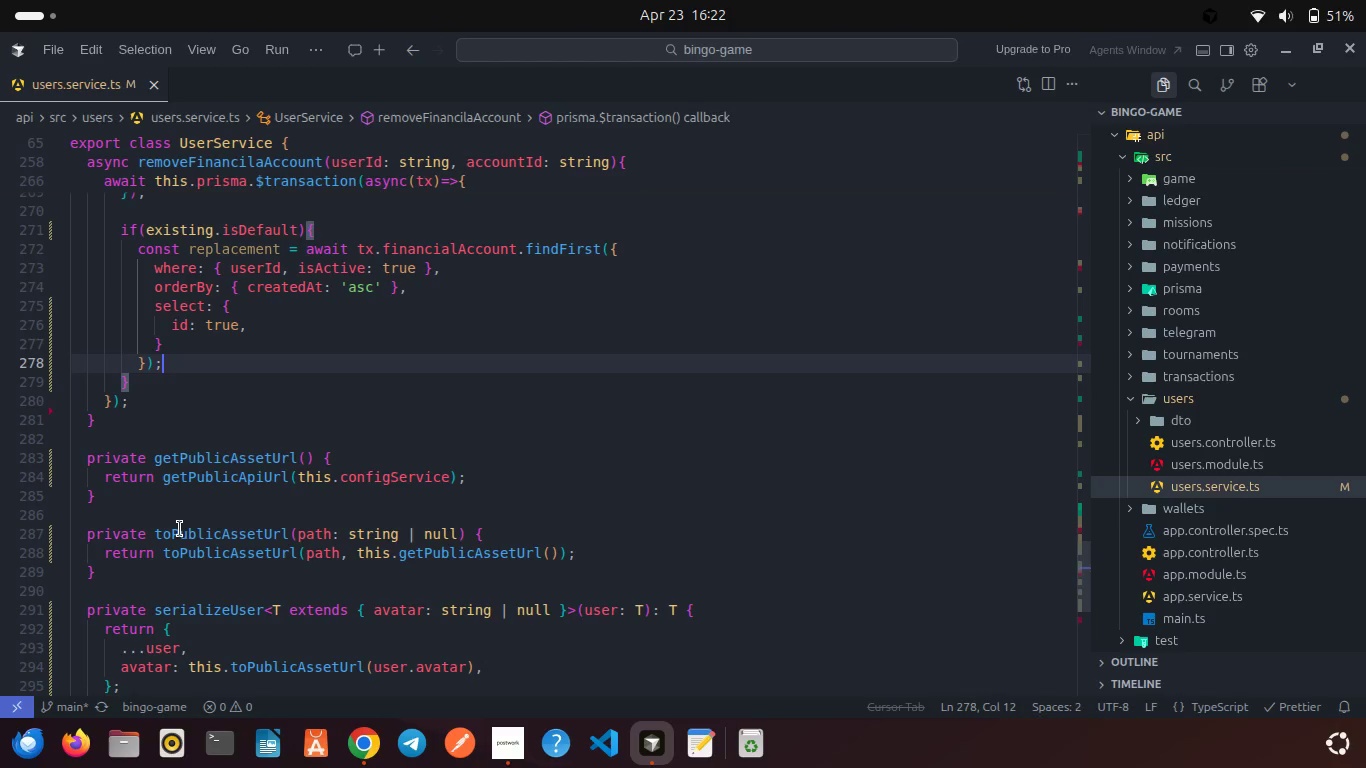 
wait(11.54)
 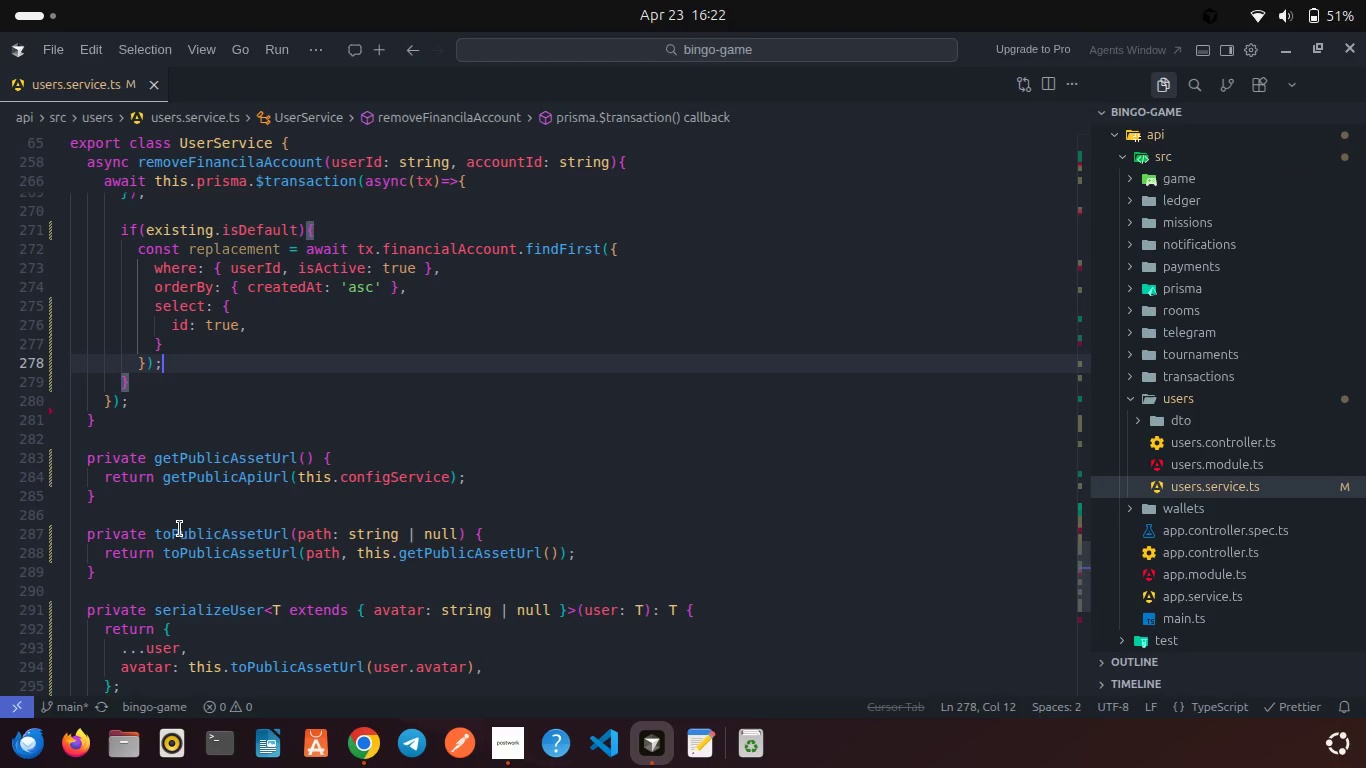 
mouse_move([192, 464])
 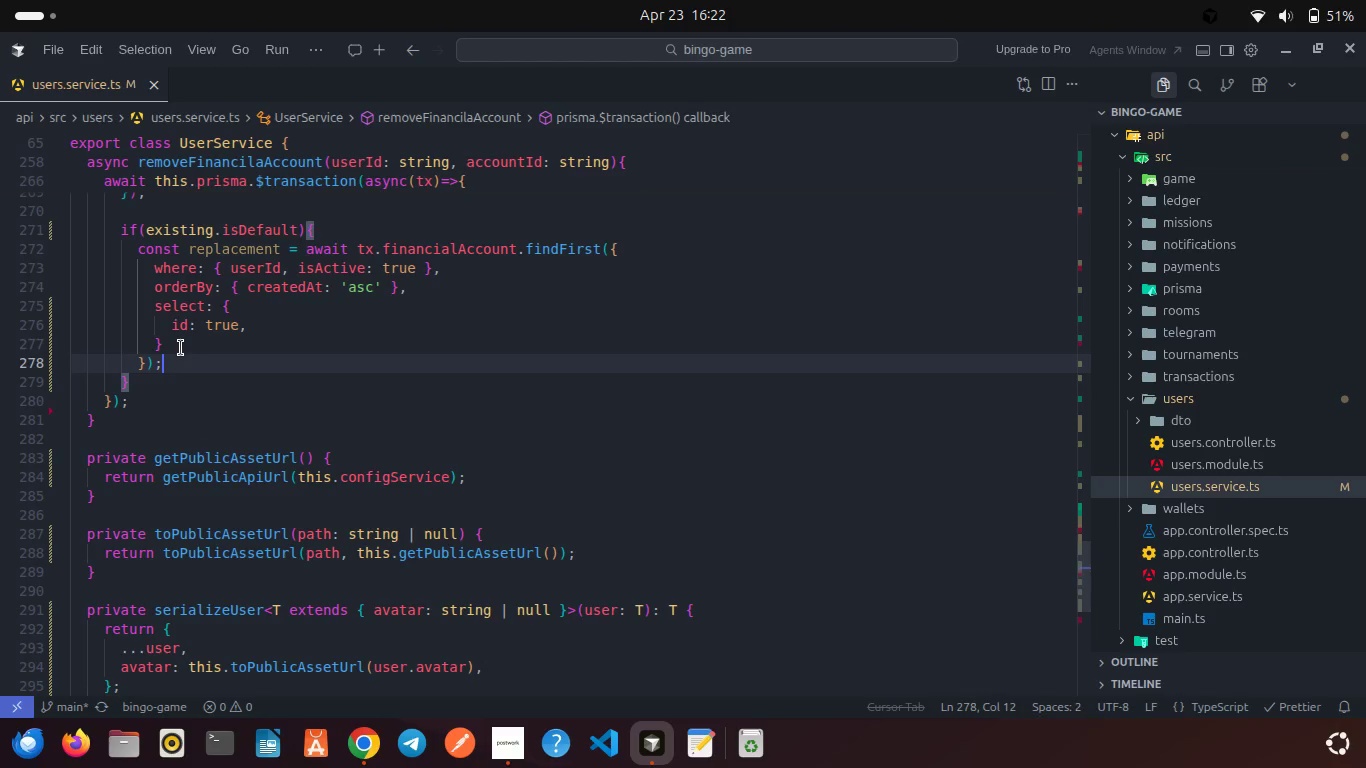 
key(Enter)
 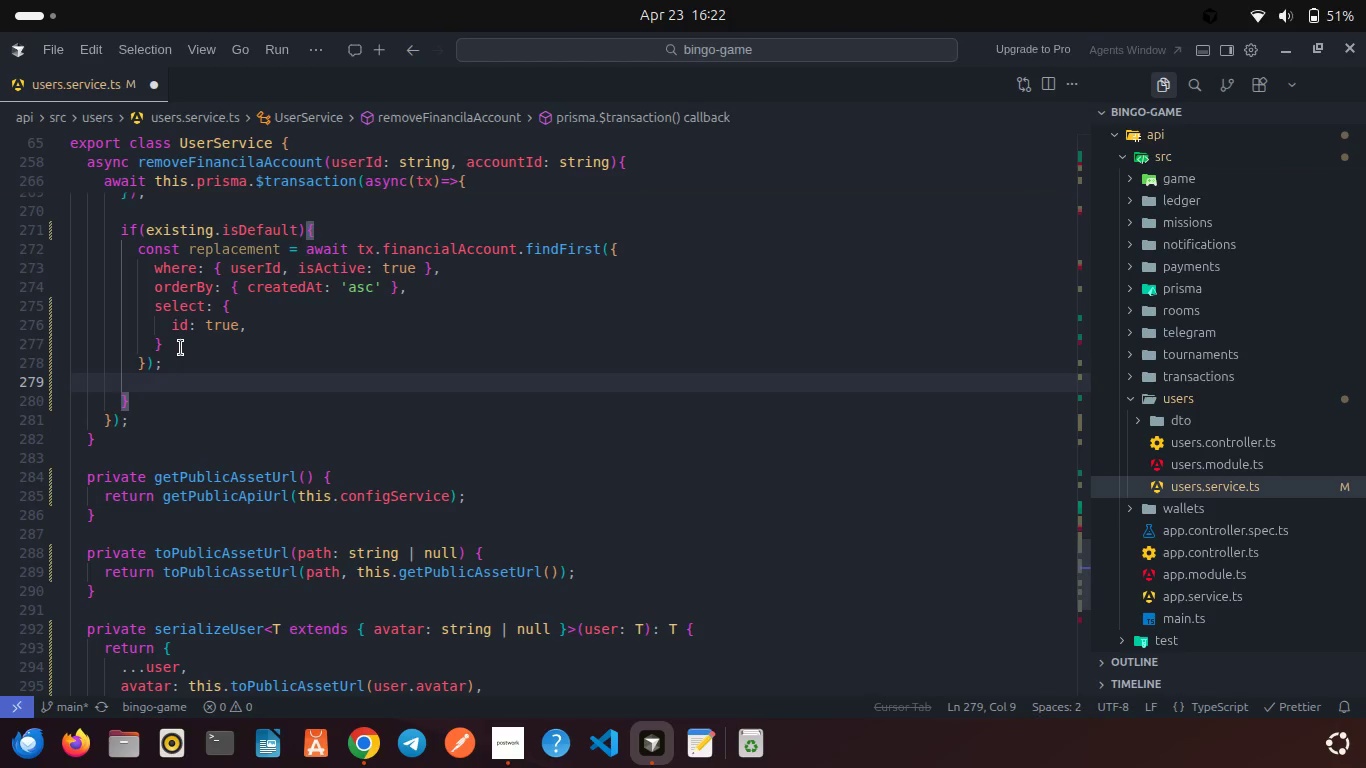 
key(Enter)
 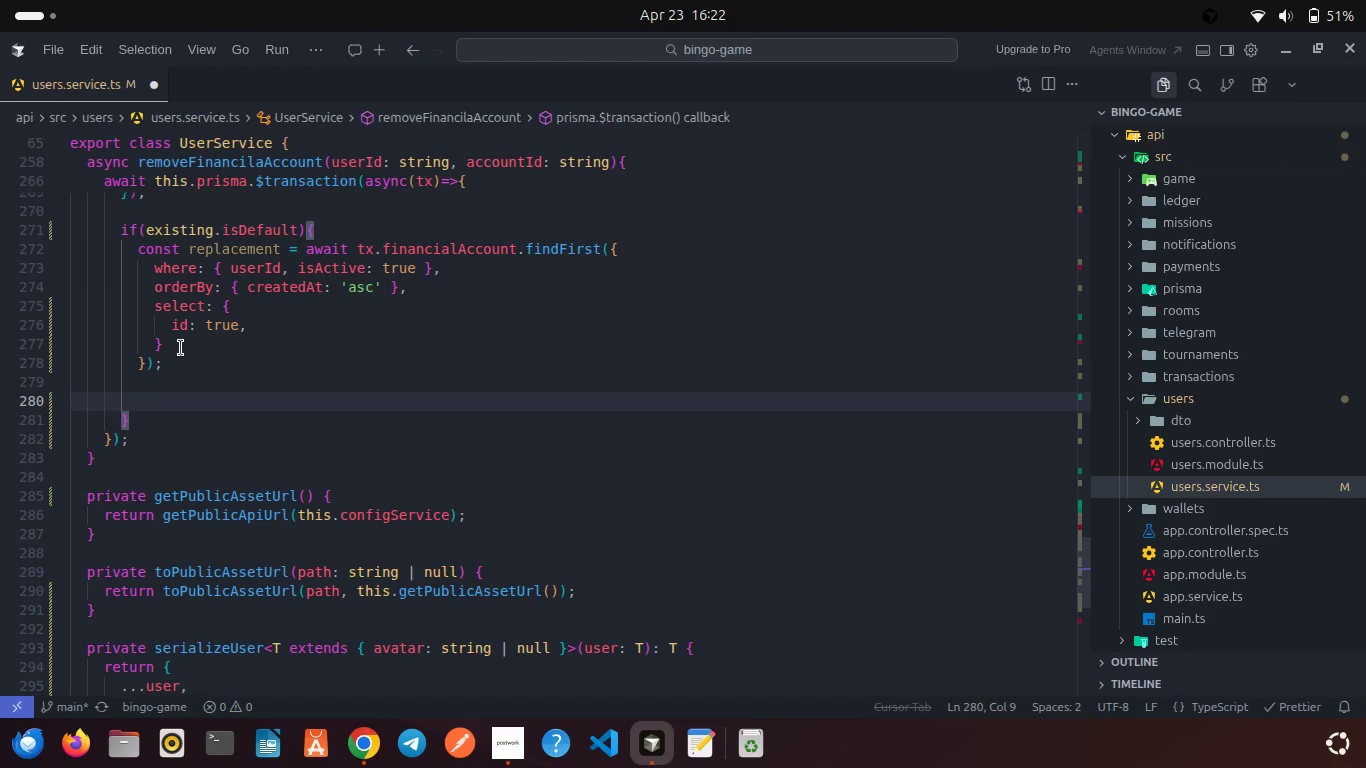 
type(if(repl)
 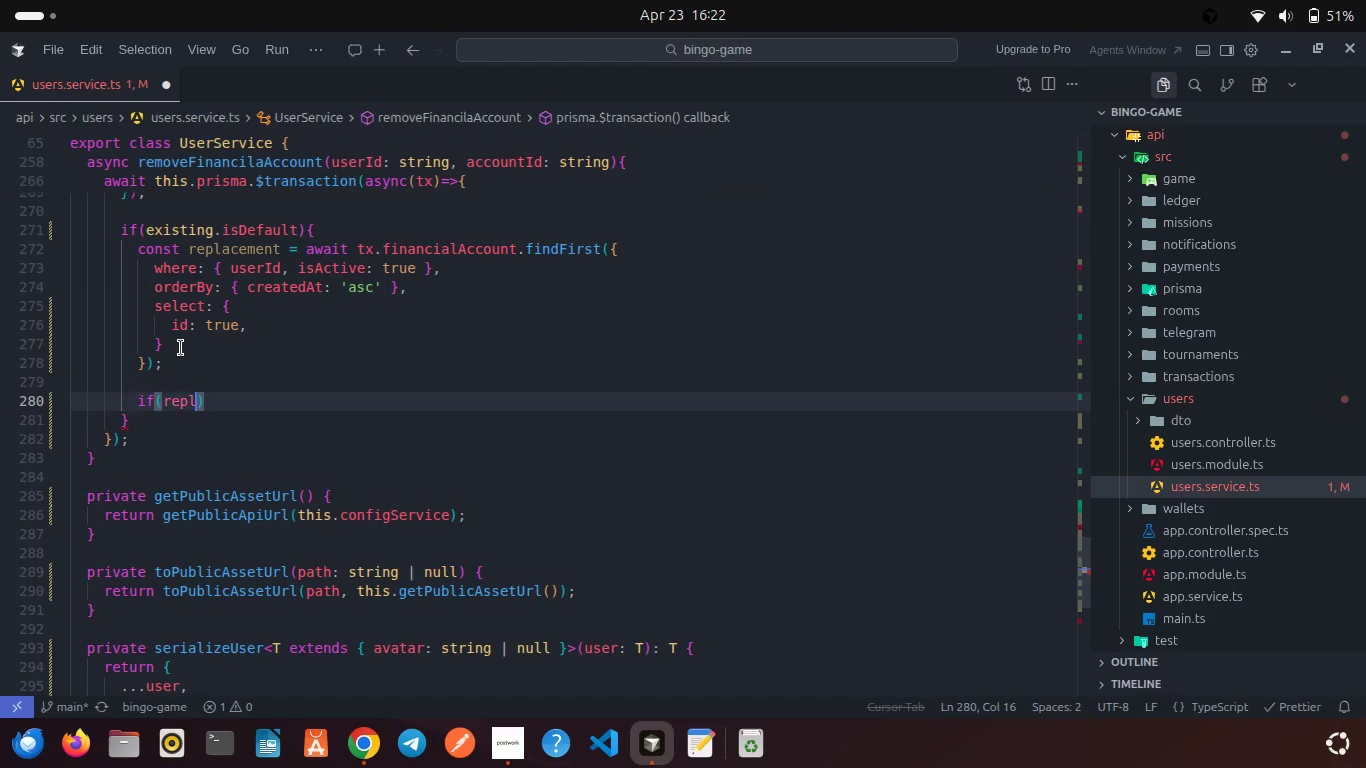 
 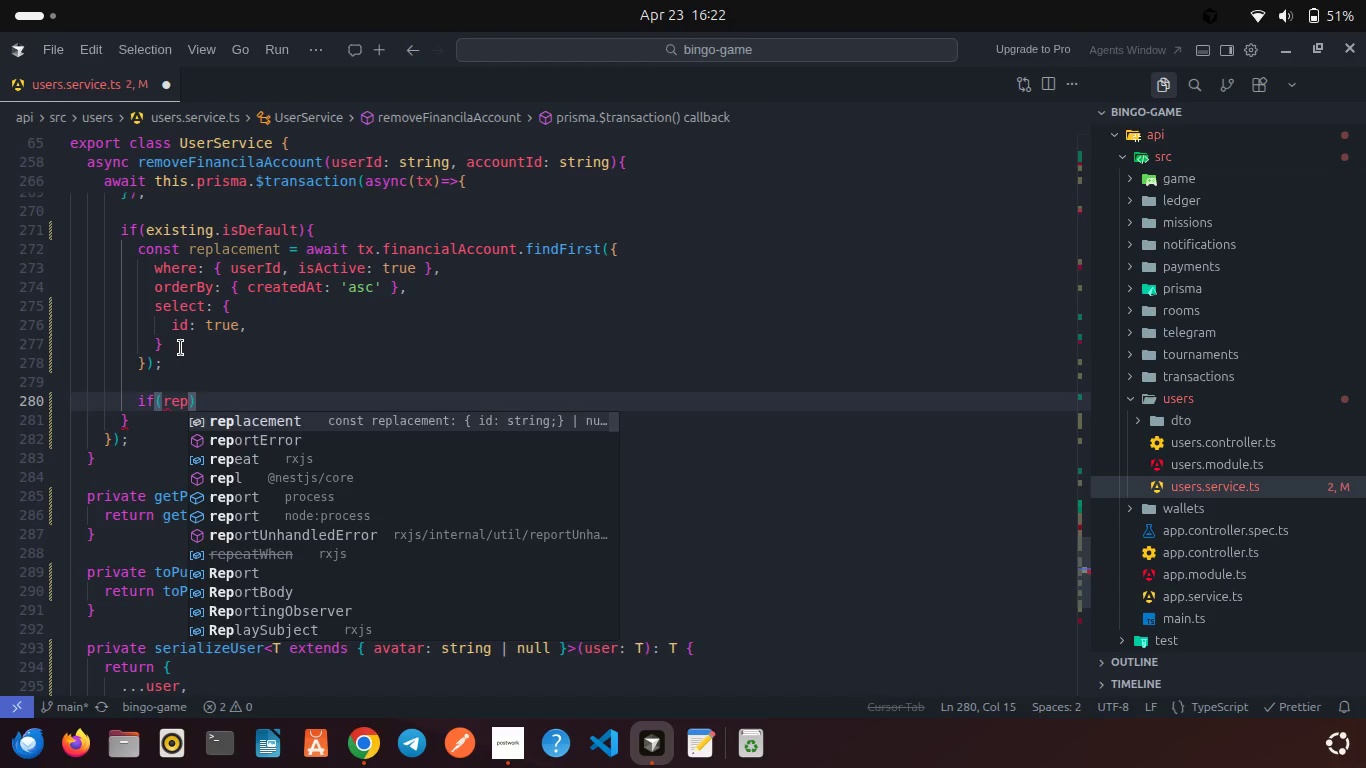 
key(Enter)
 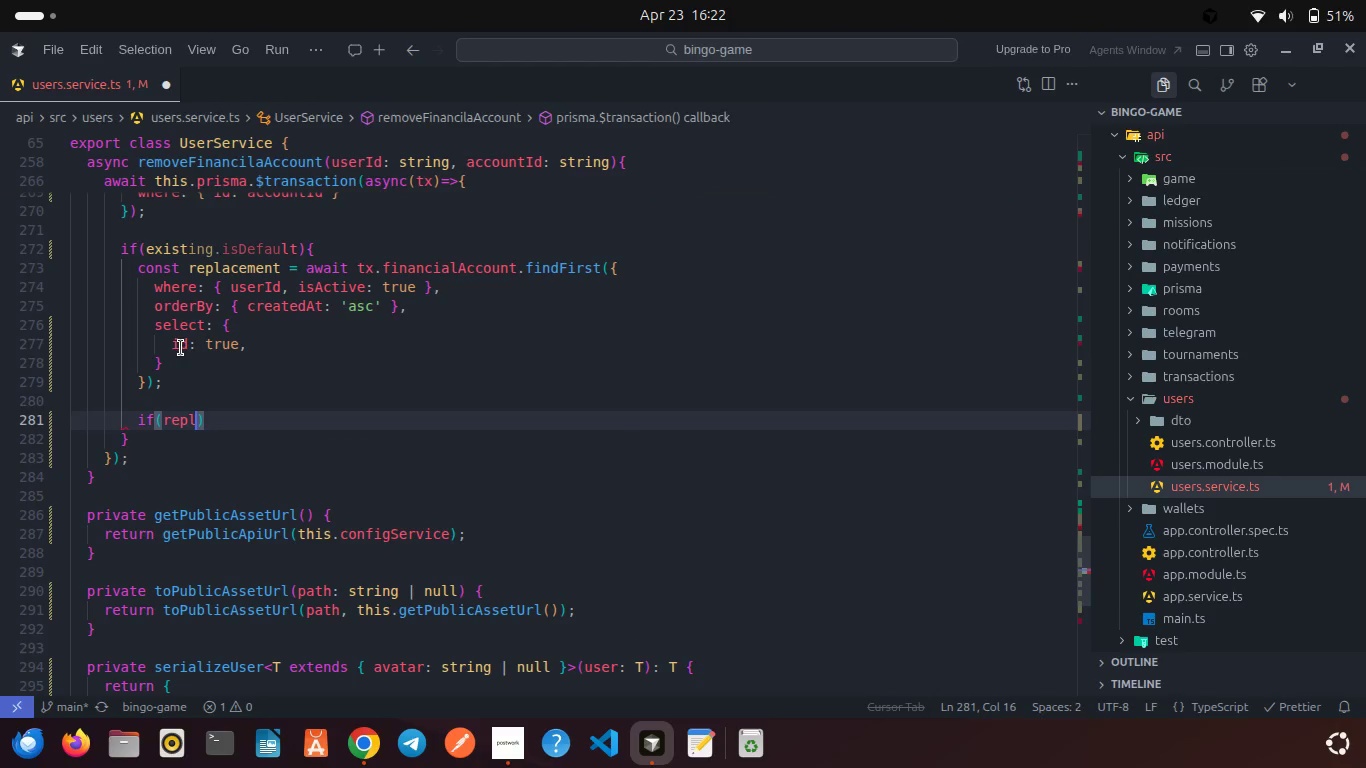 
key(ArrowRight)
 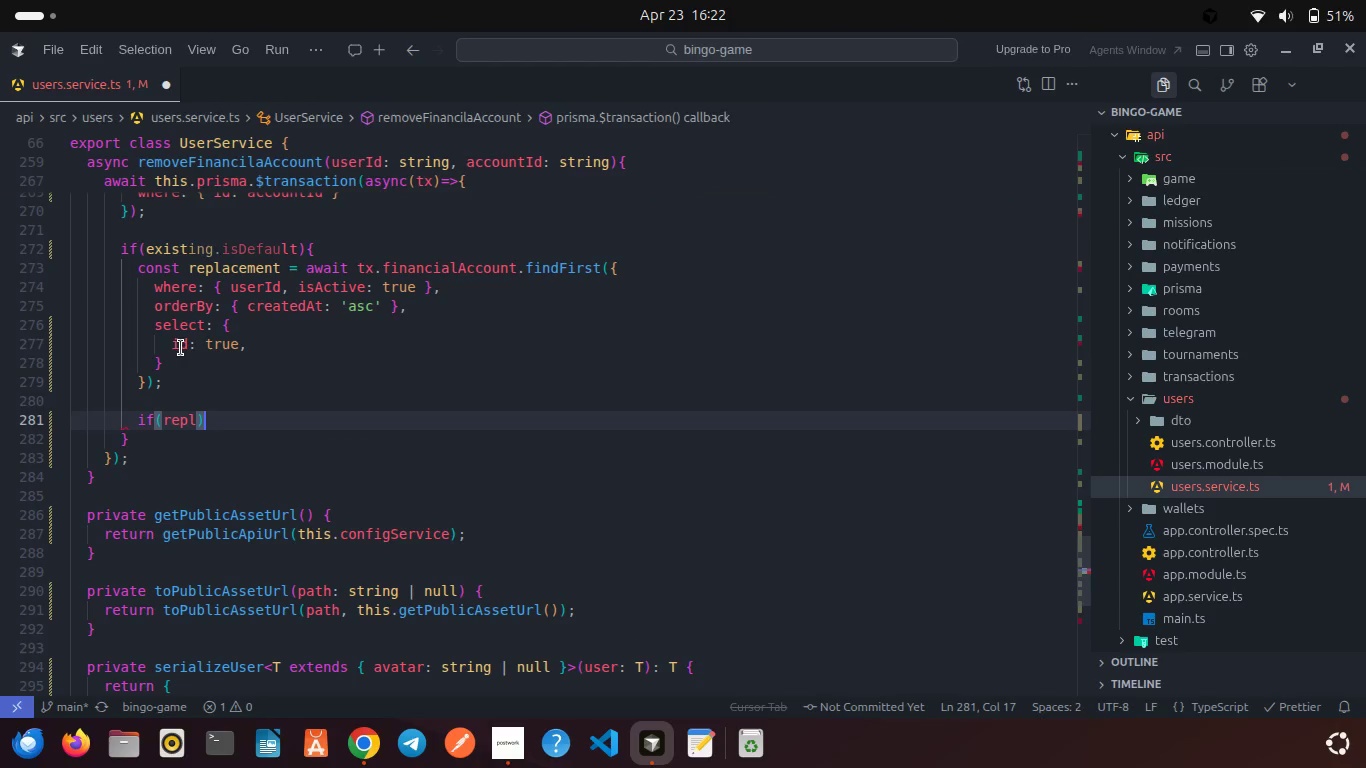 
key(Shift+ShiftRight)
 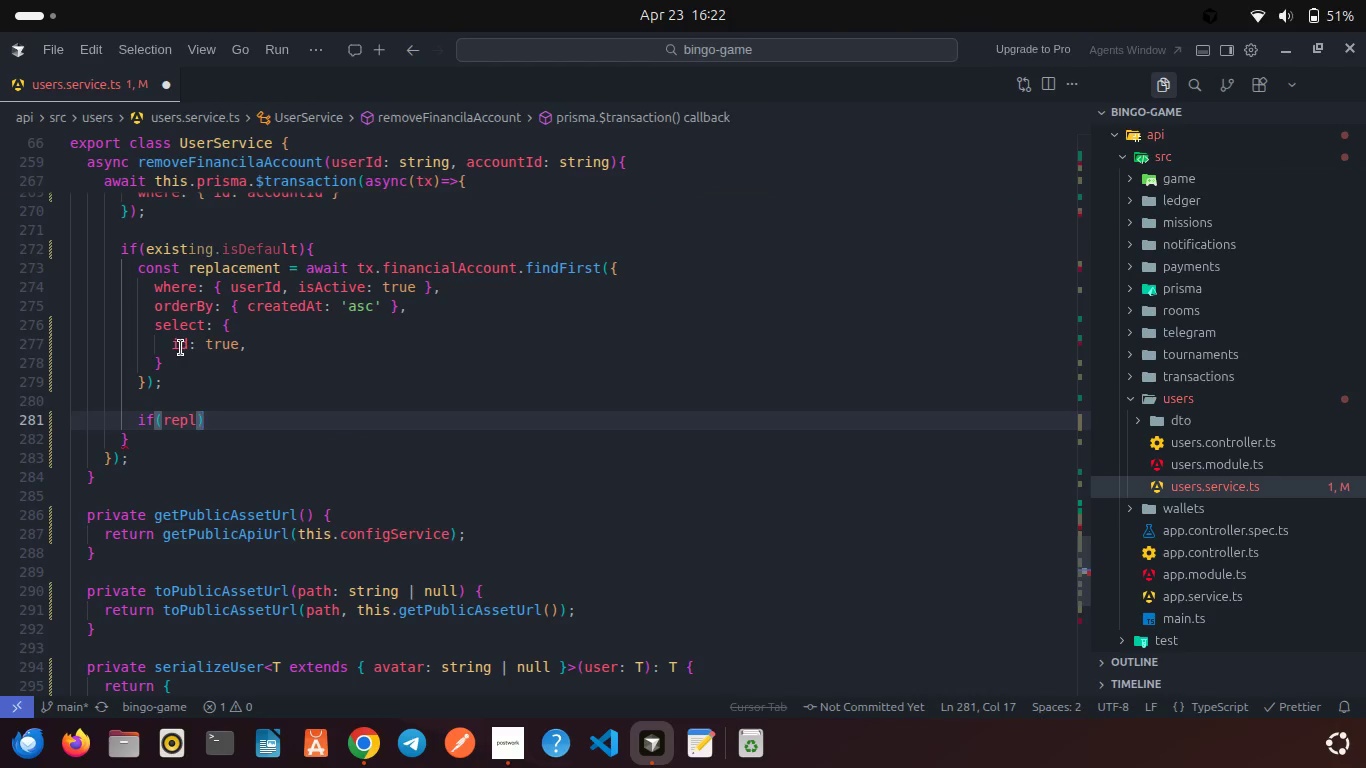 
key(Shift+BracketLeft)
 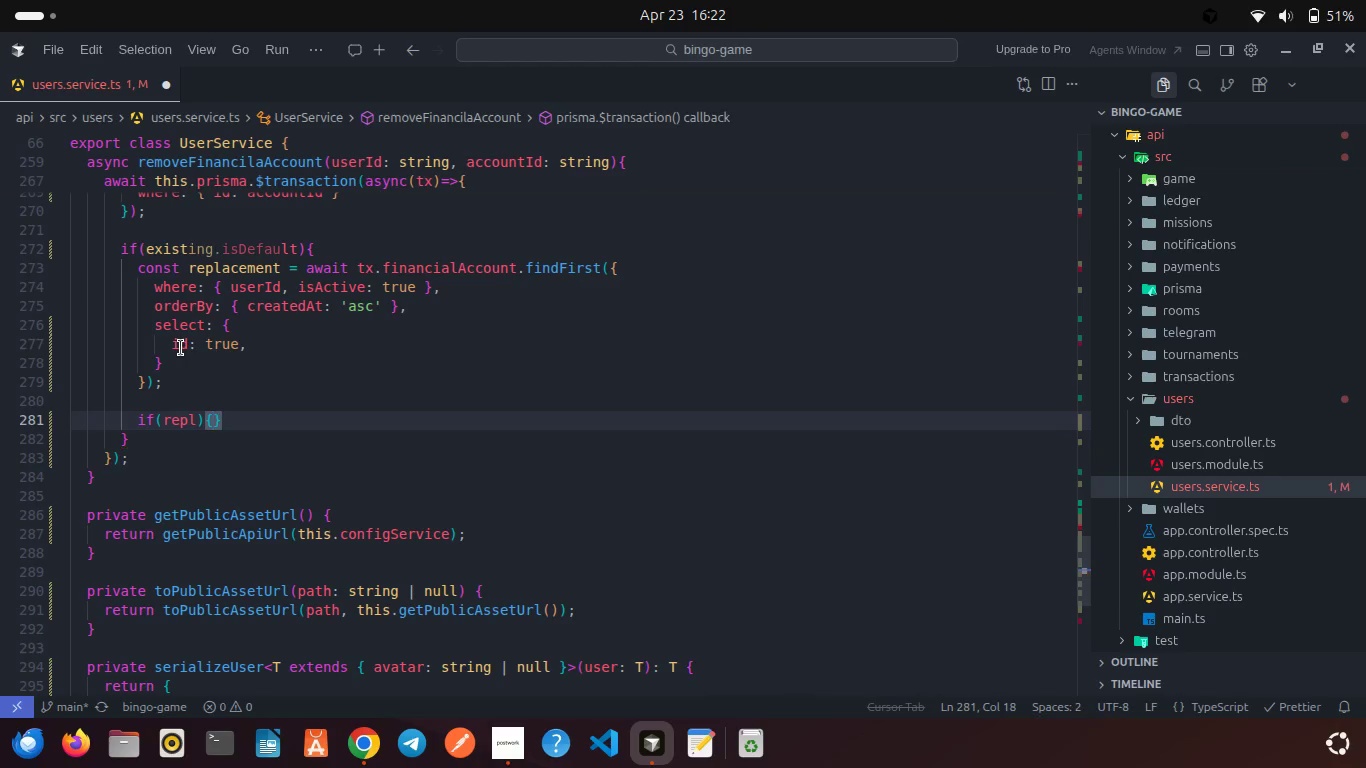 
key(Control+Z)
 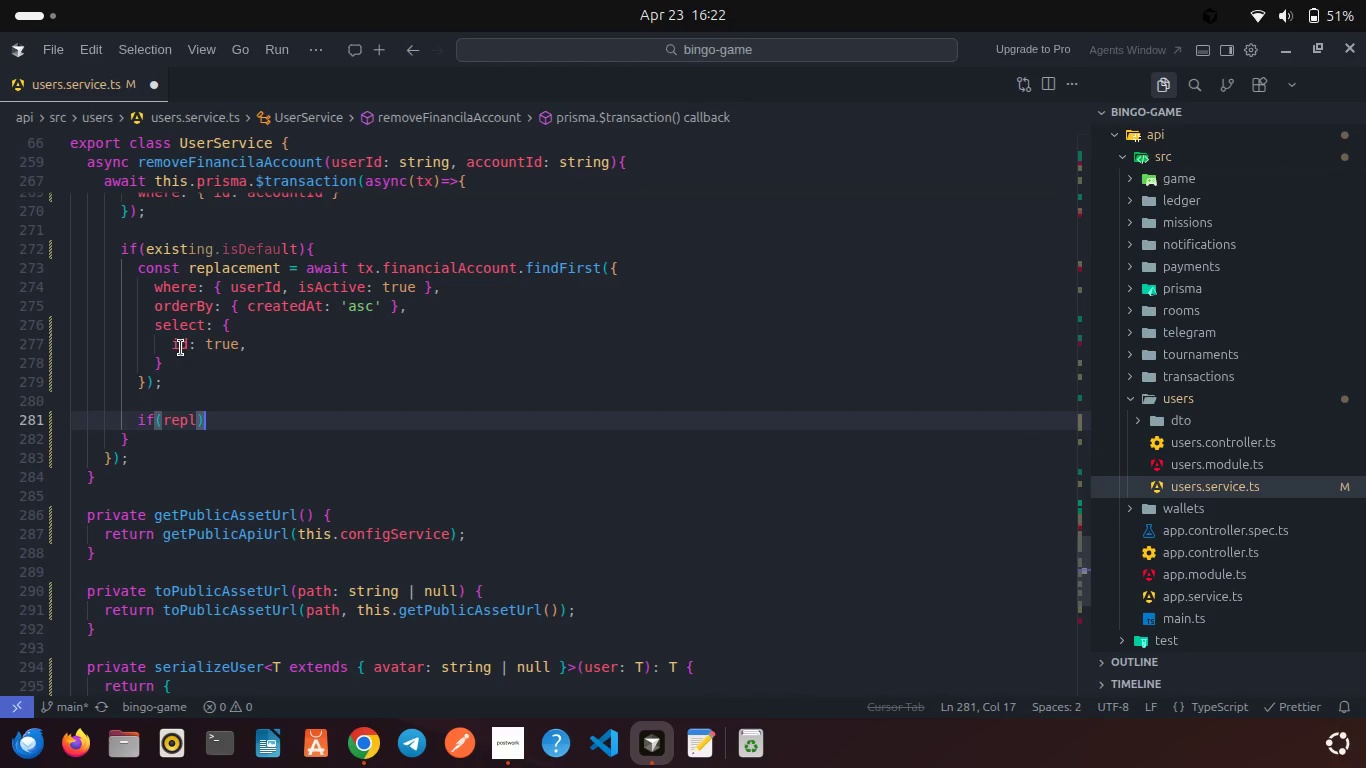 
key(Control+Z)
 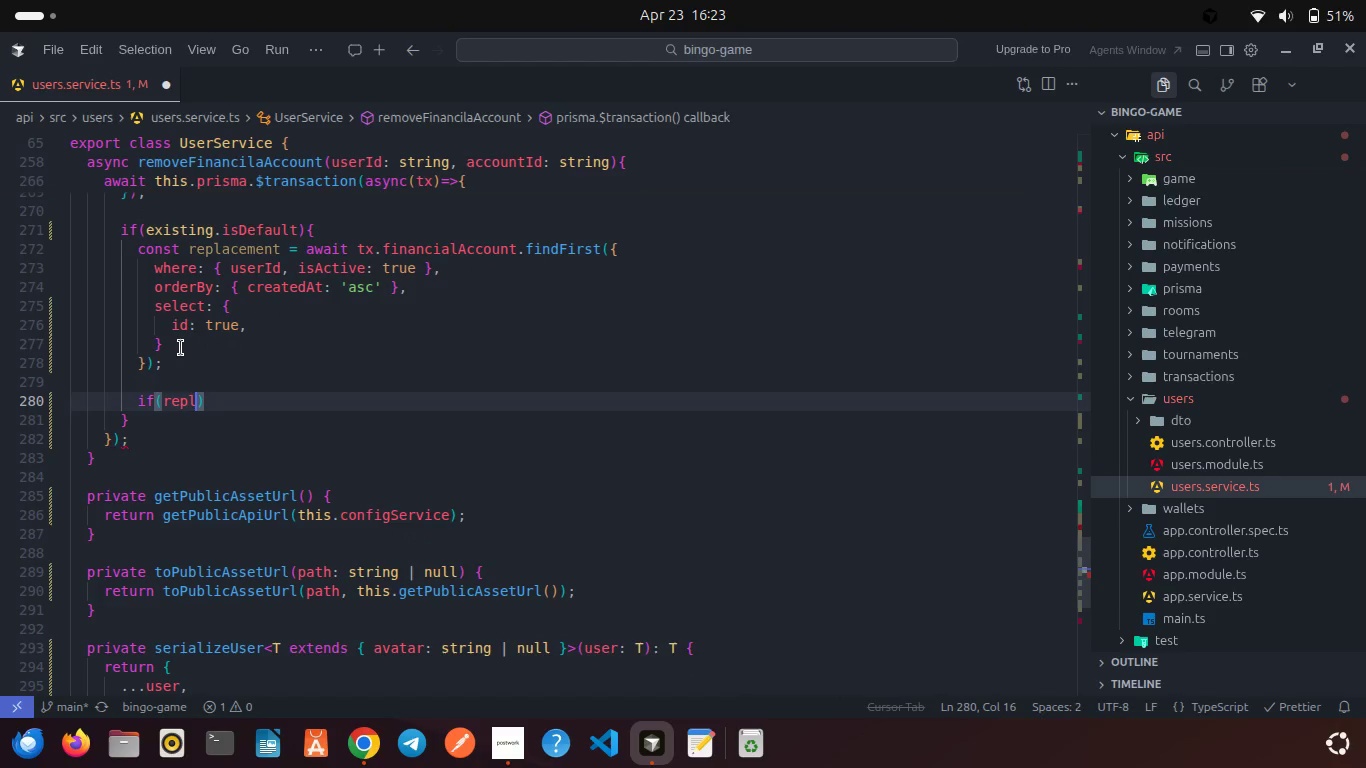 
key(Backspace)
key(Backspace)
key(Backspace)
key(Backspace)
type(repal)
 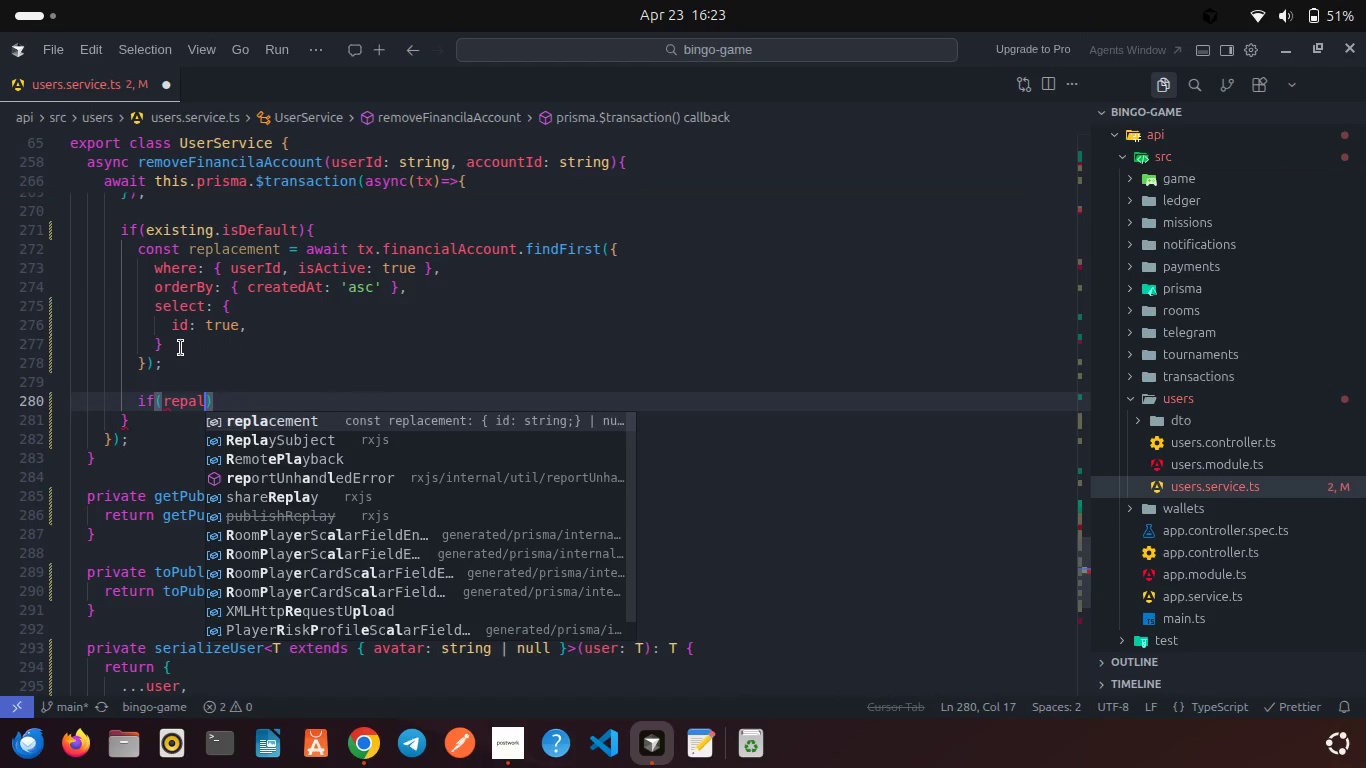 
key(Enter)
 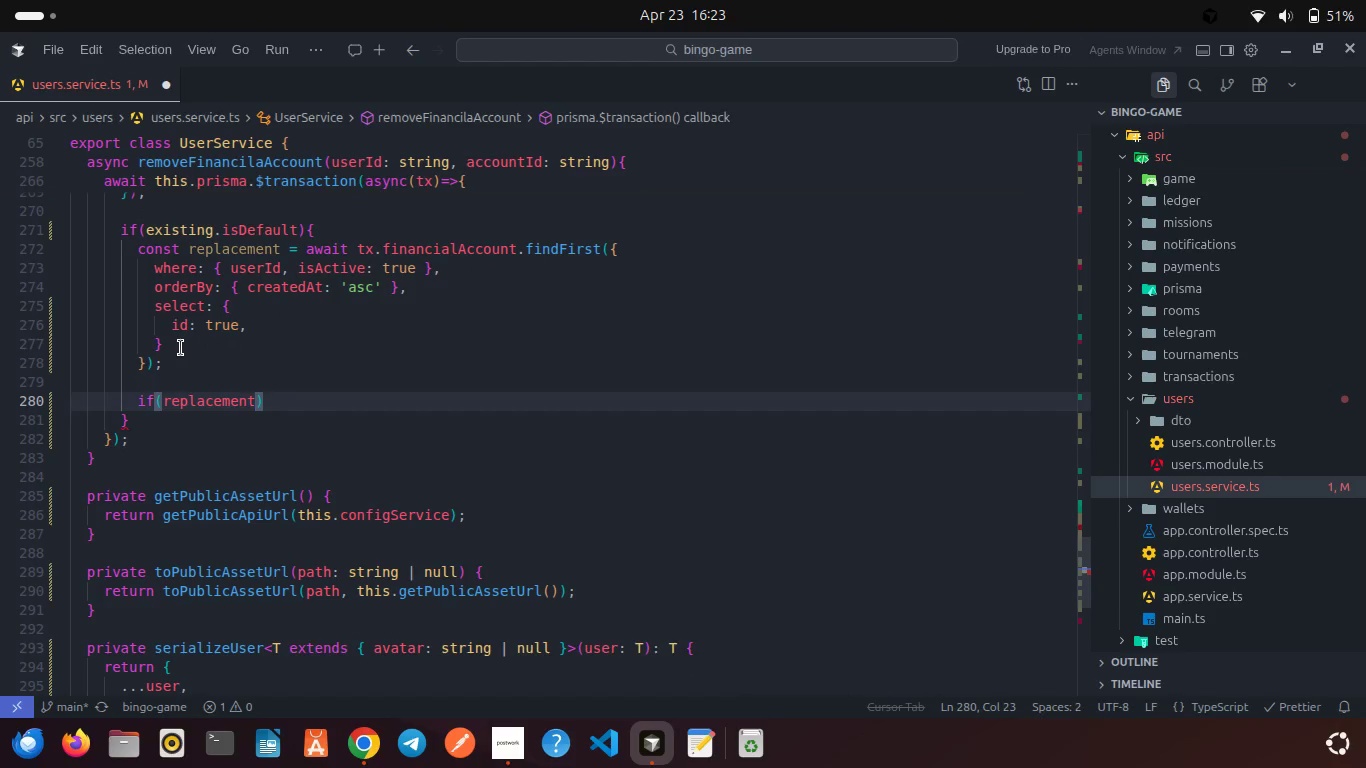 
key(ArrowRight)
 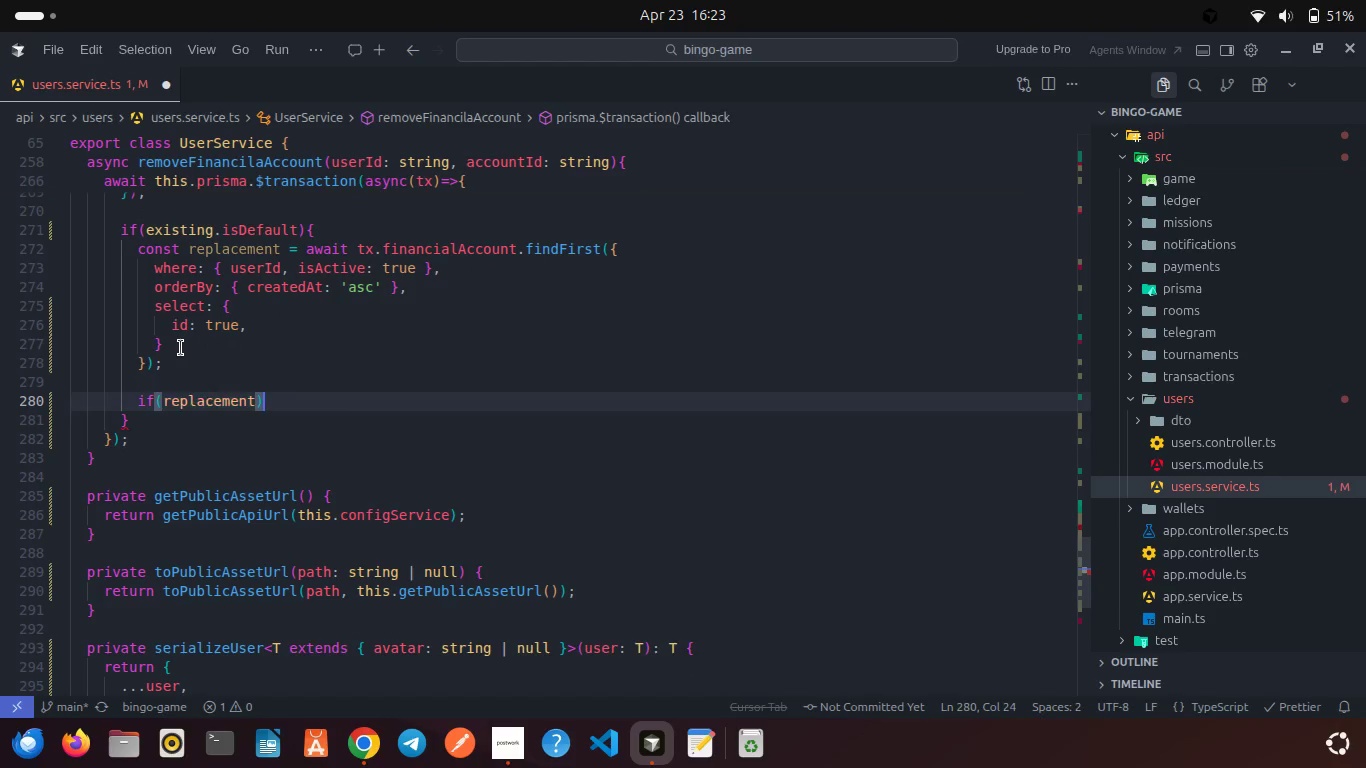 
key(Shift+ShiftRight)
 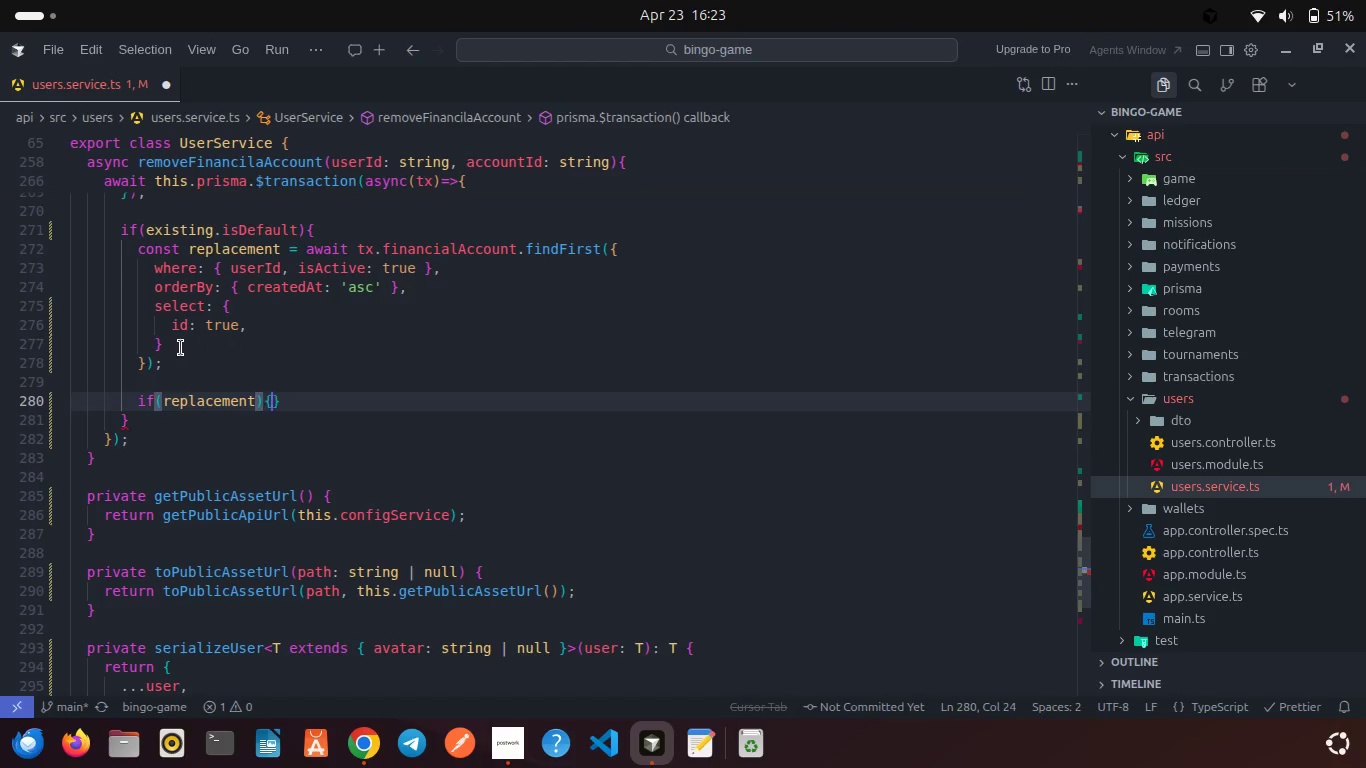 
key(Shift+BracketLeft)
 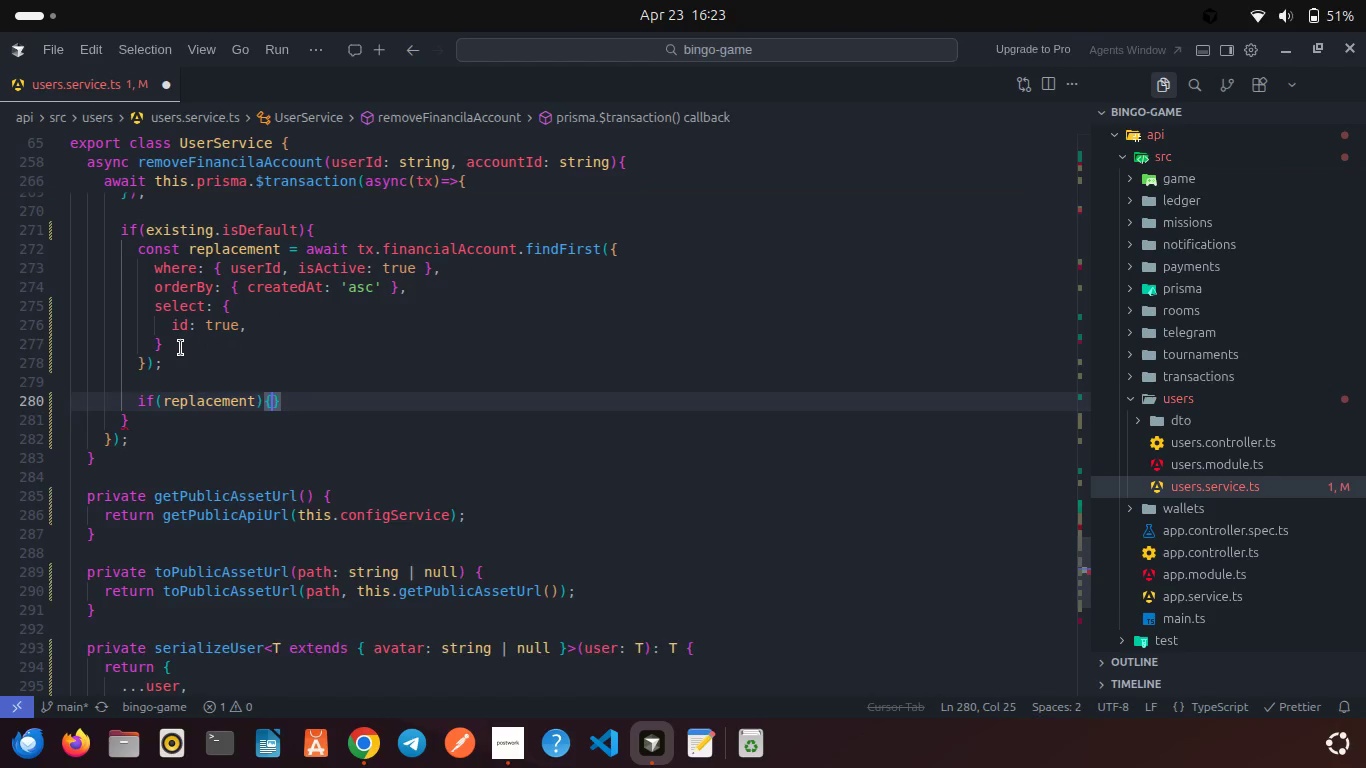 
key(Enter)
 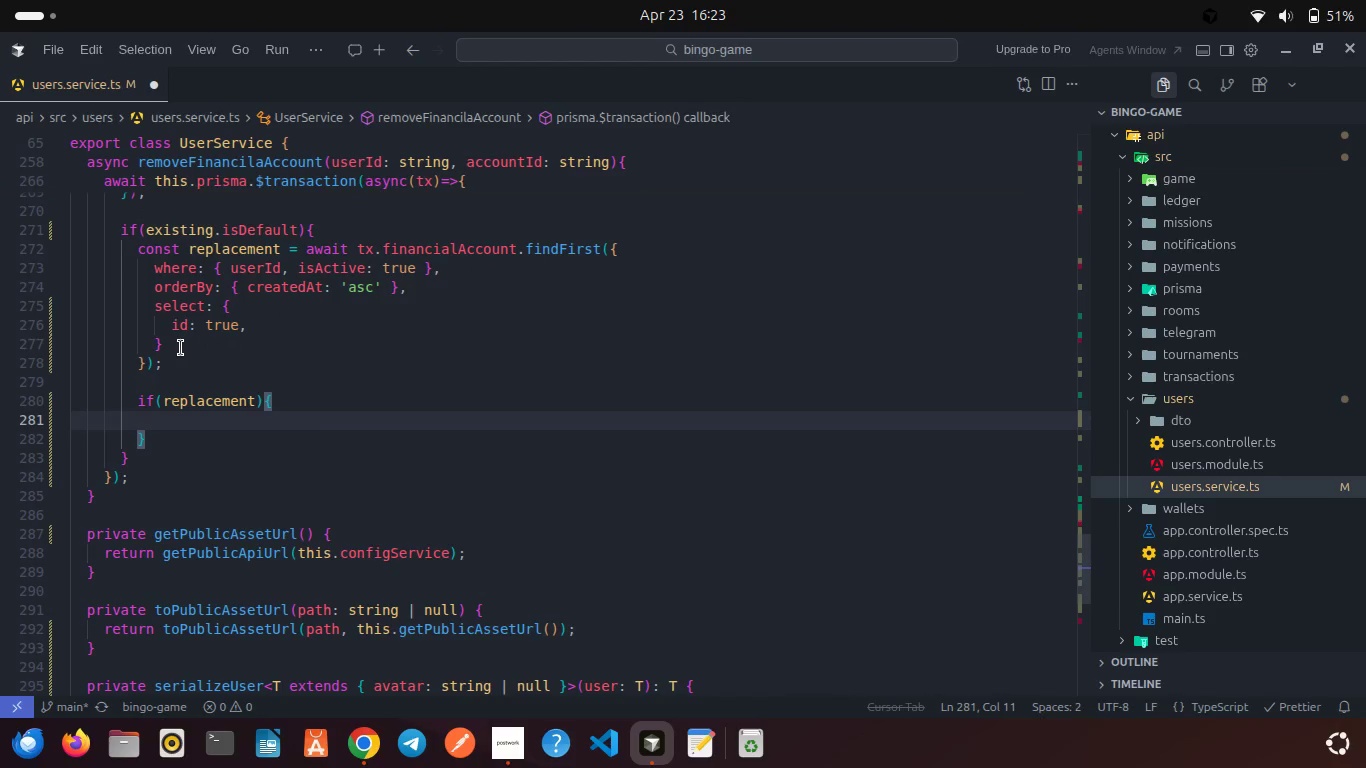 
type(awai)
 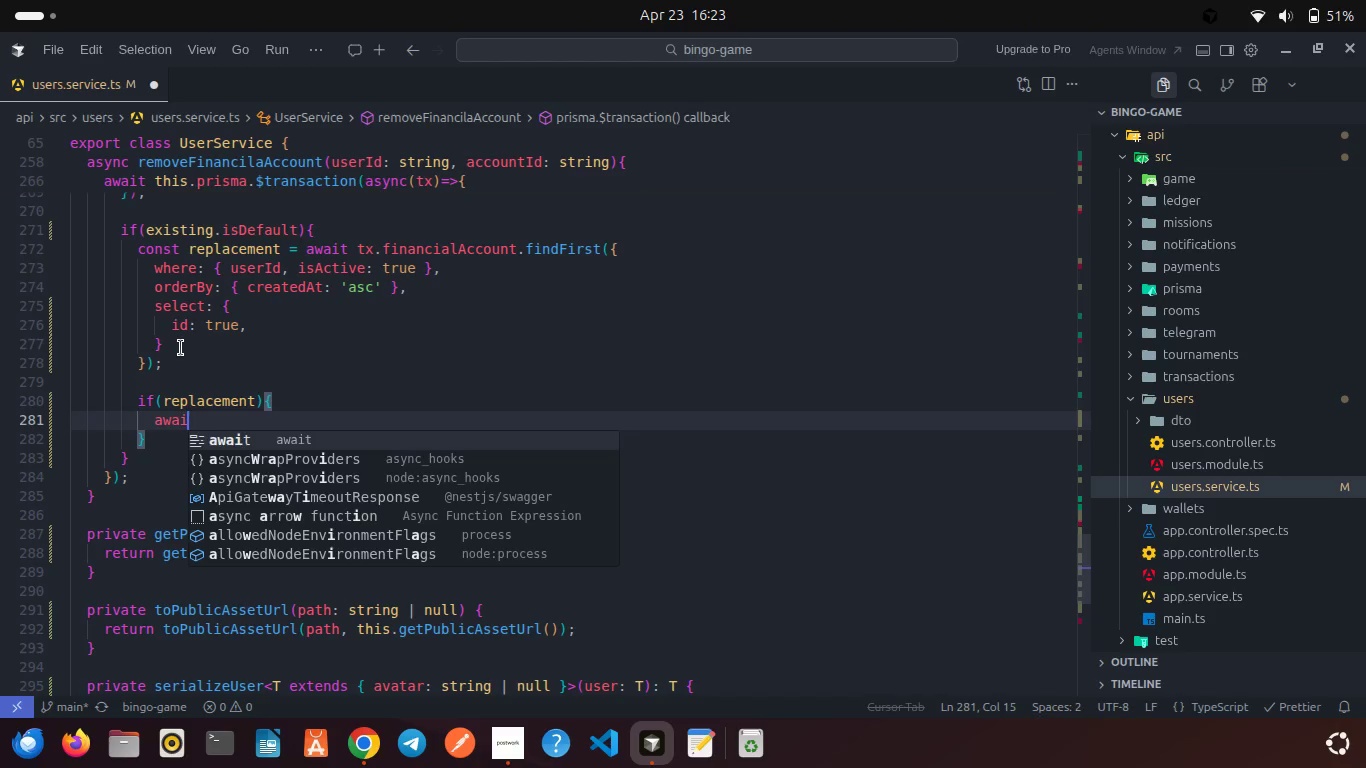 
key(Enter)
 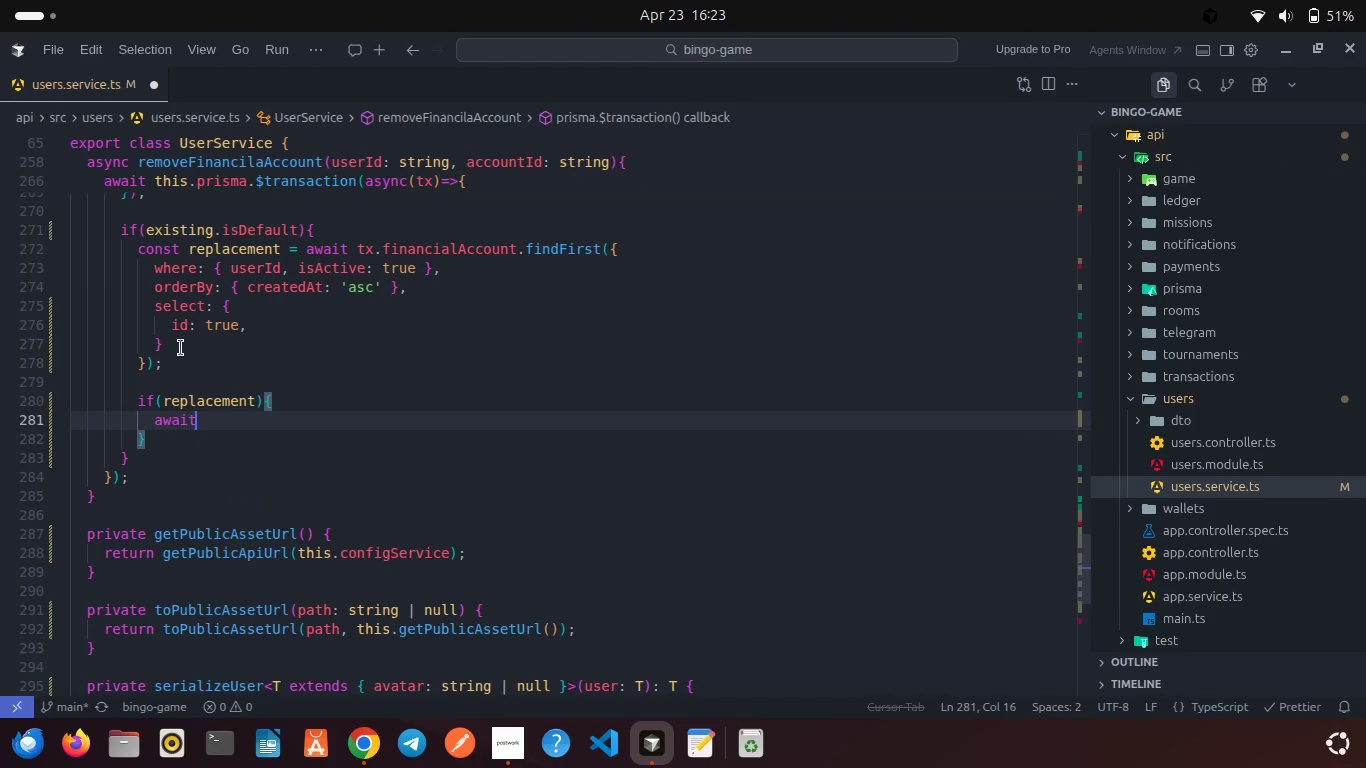 
type( tx.fin)
 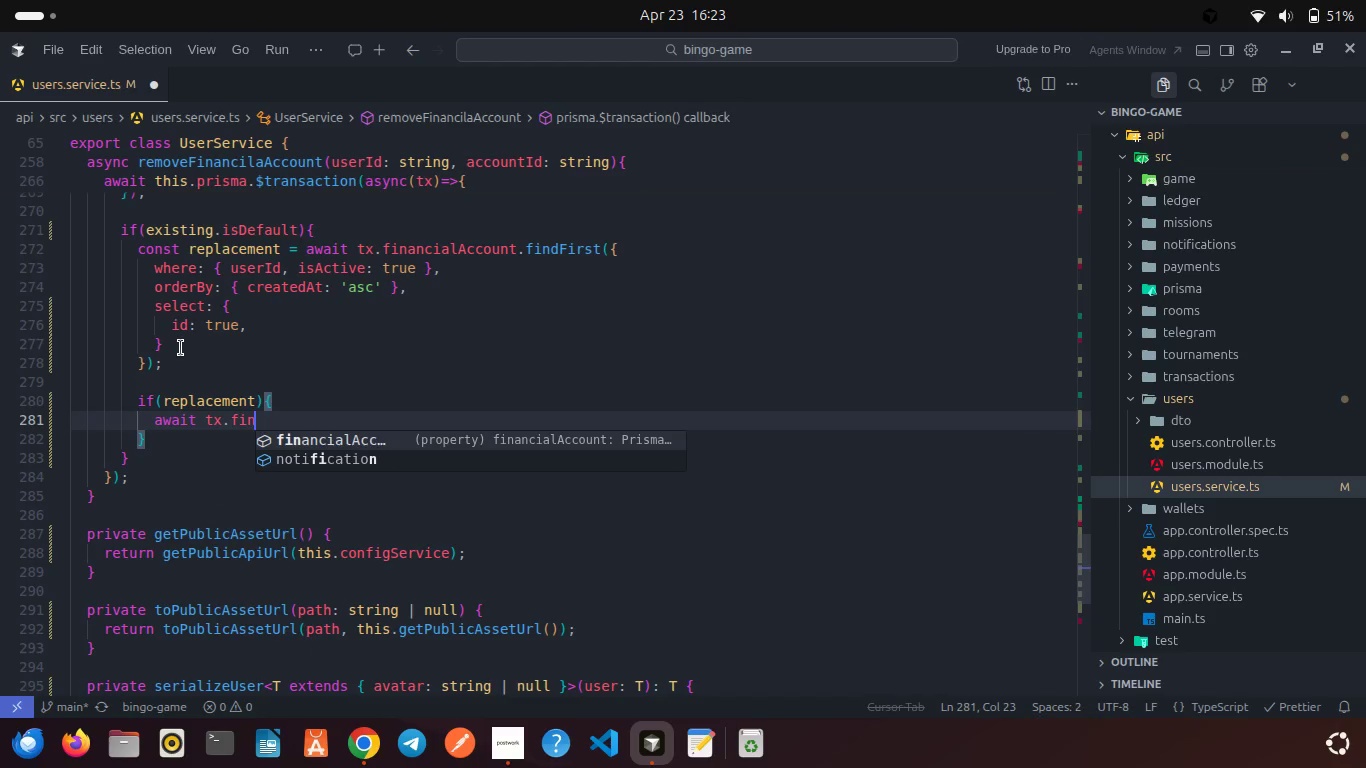 
key(Enter)
 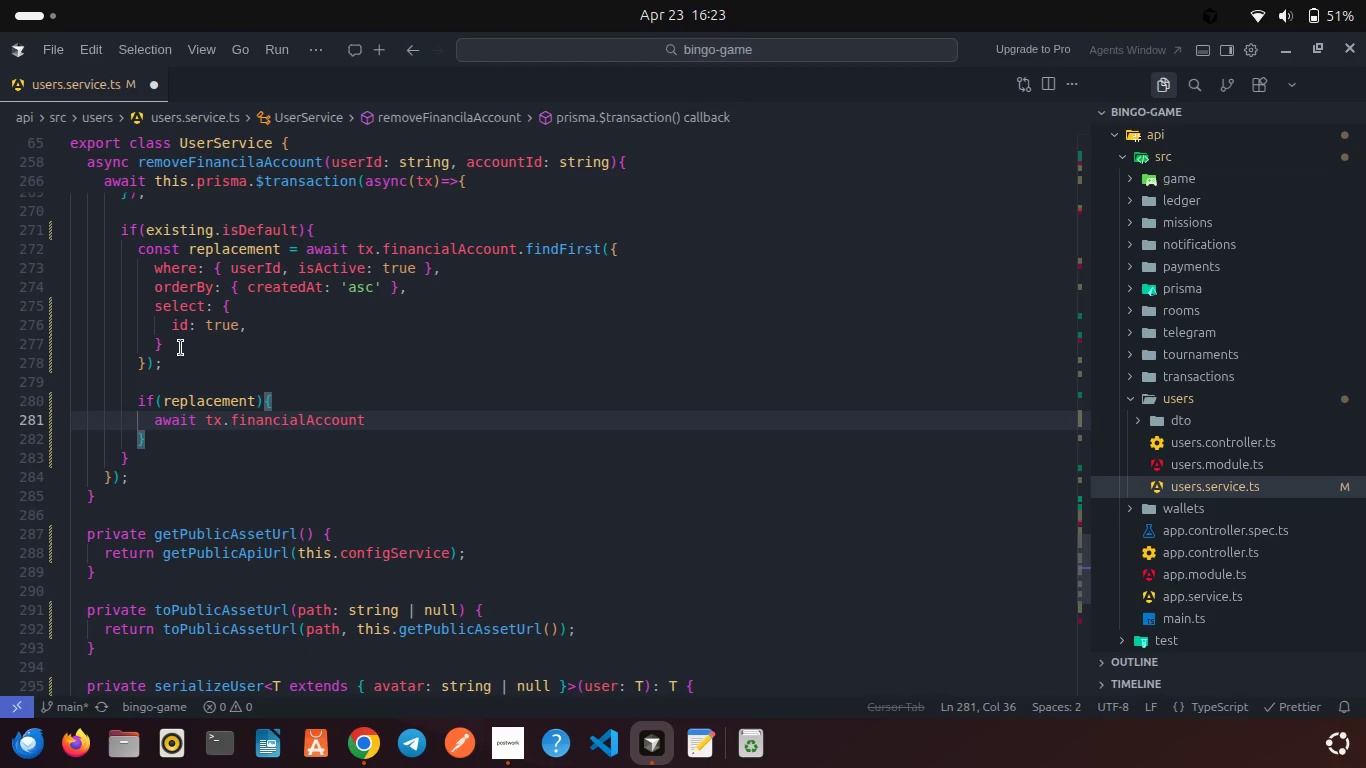 
type(.up)
 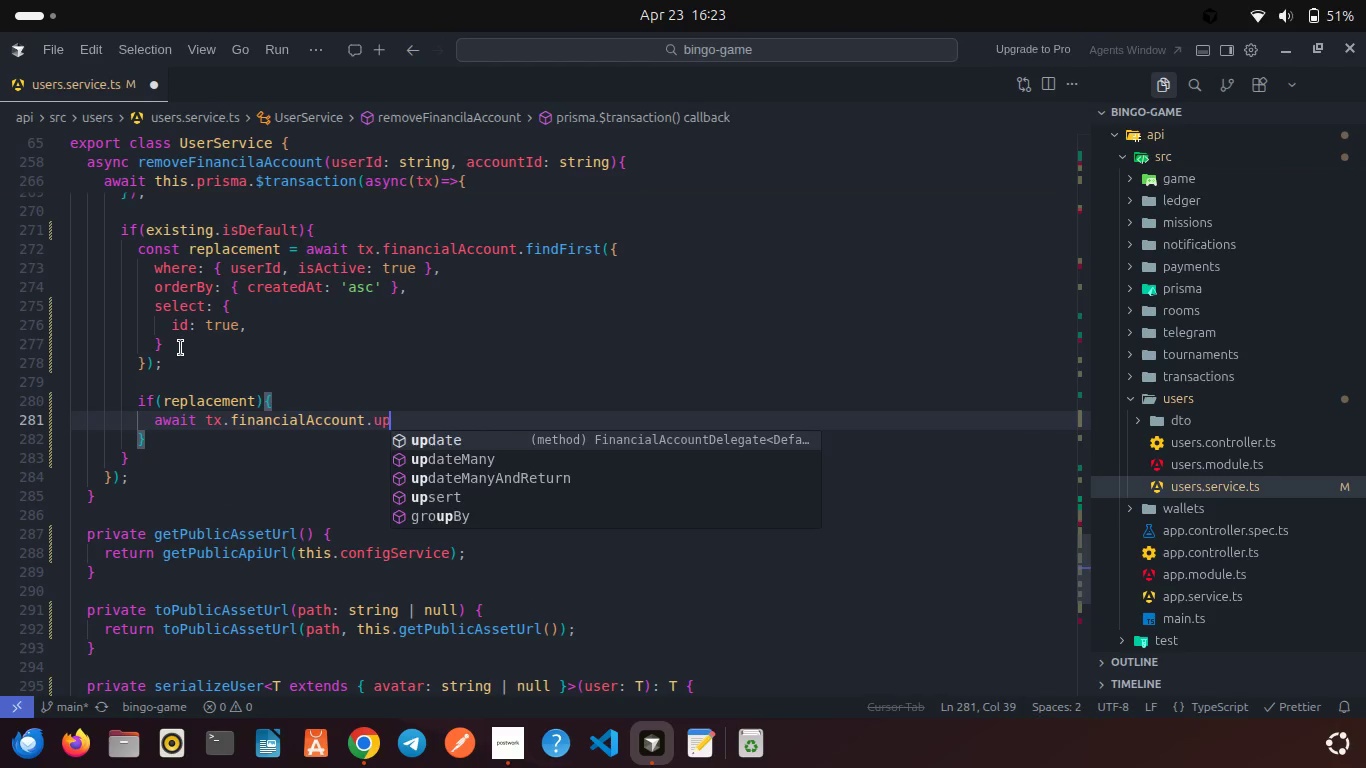 
key(Enter)
 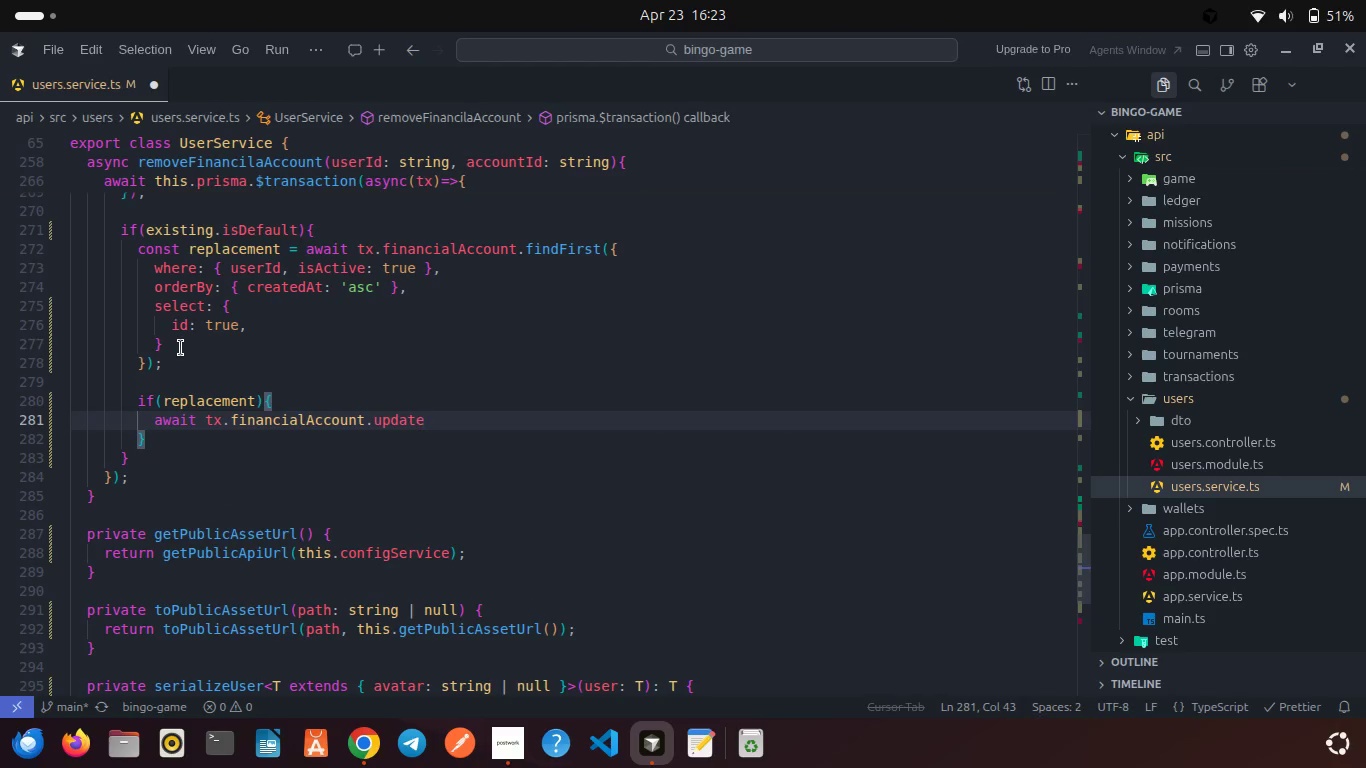 
key(Shift+9)
 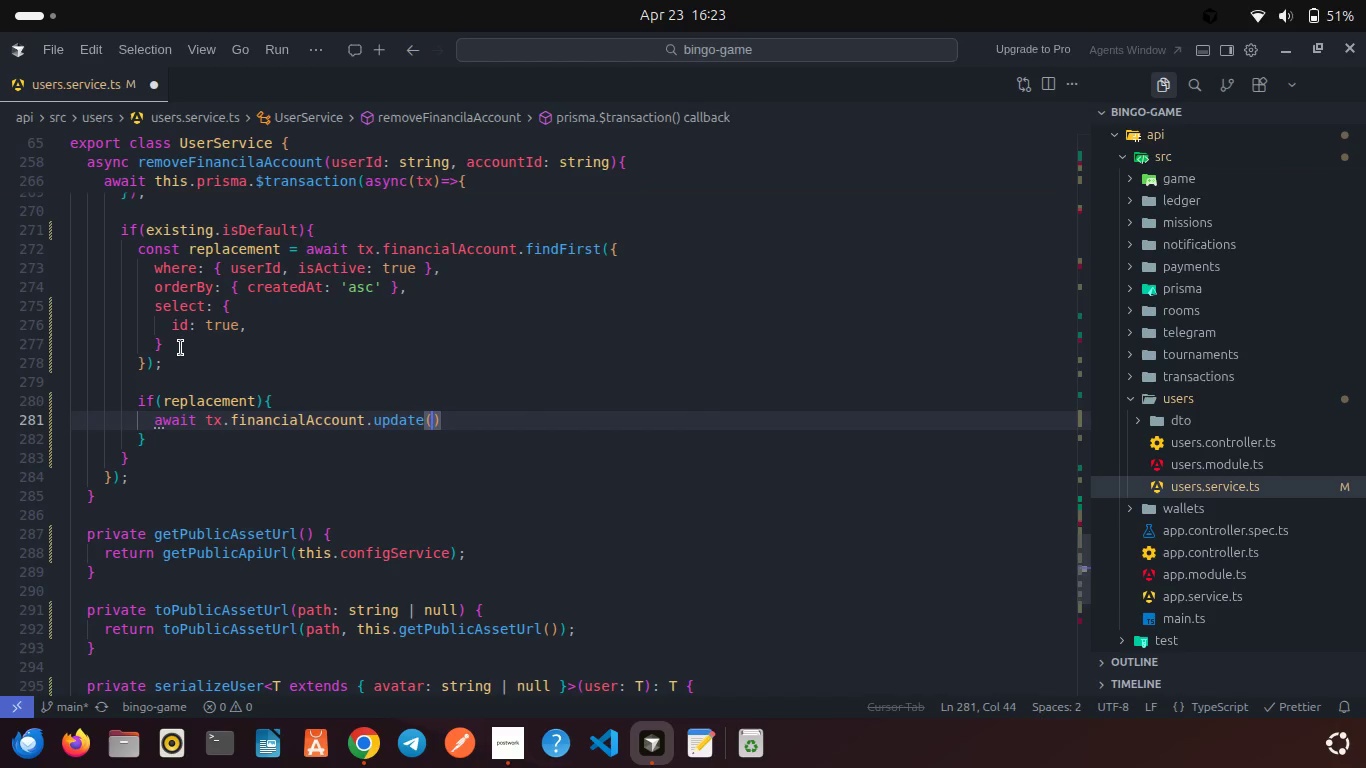 
key(Shift+ShiftRight)
 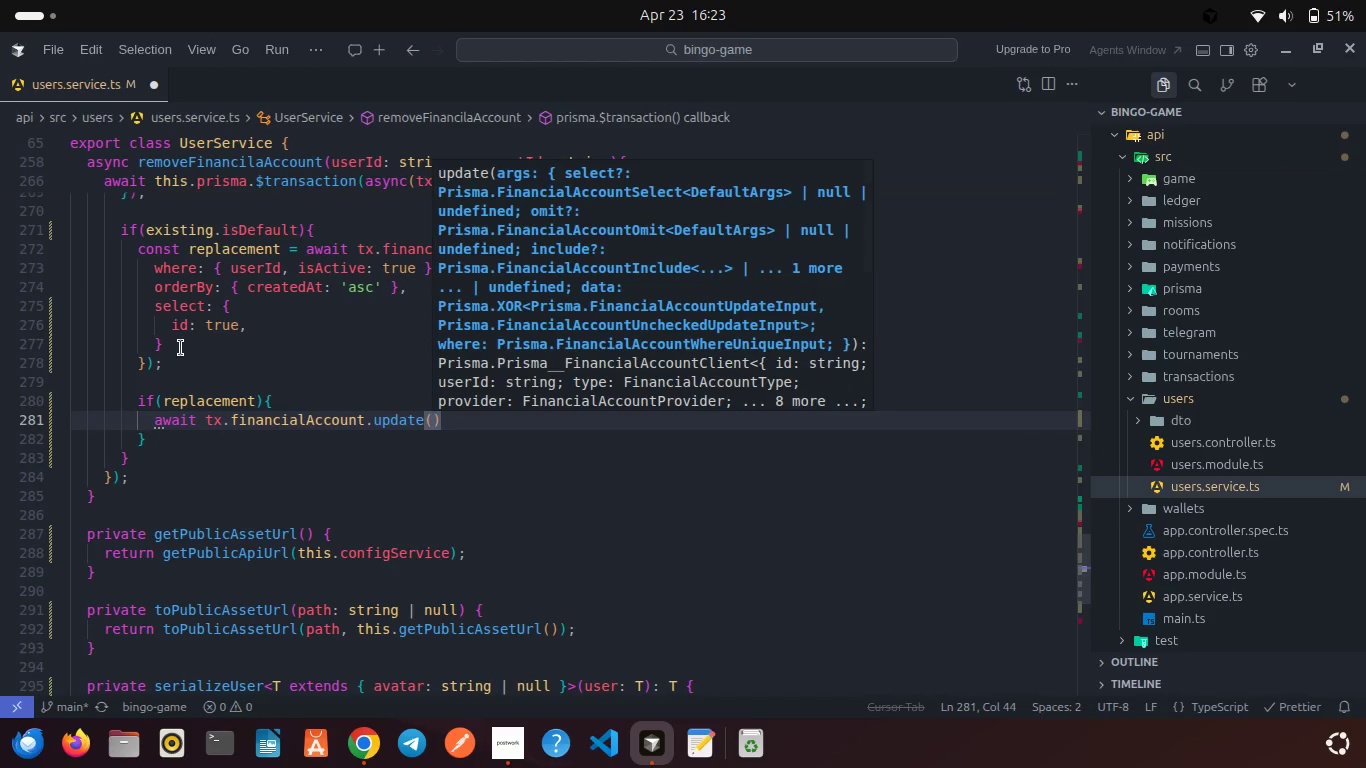 
key(Shift+BracketLeft)
 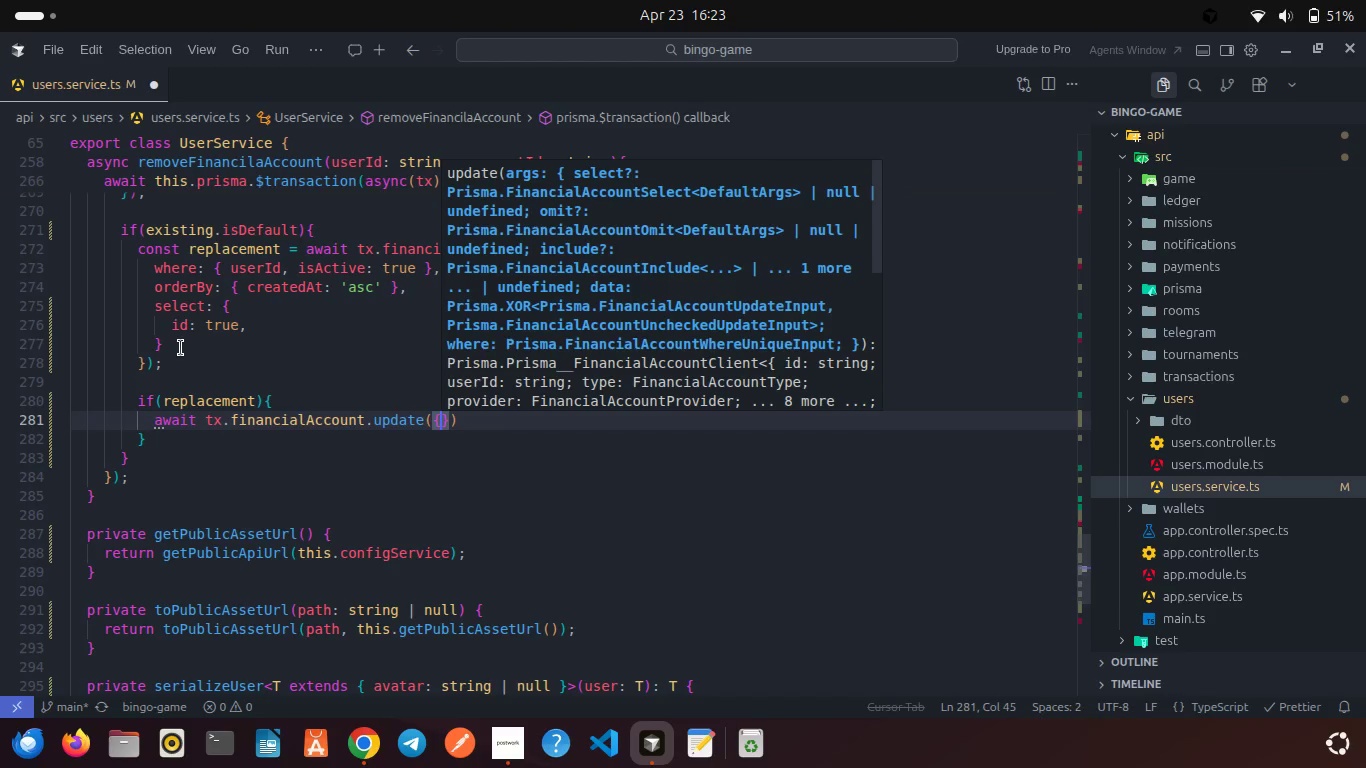 
key(Enter)
 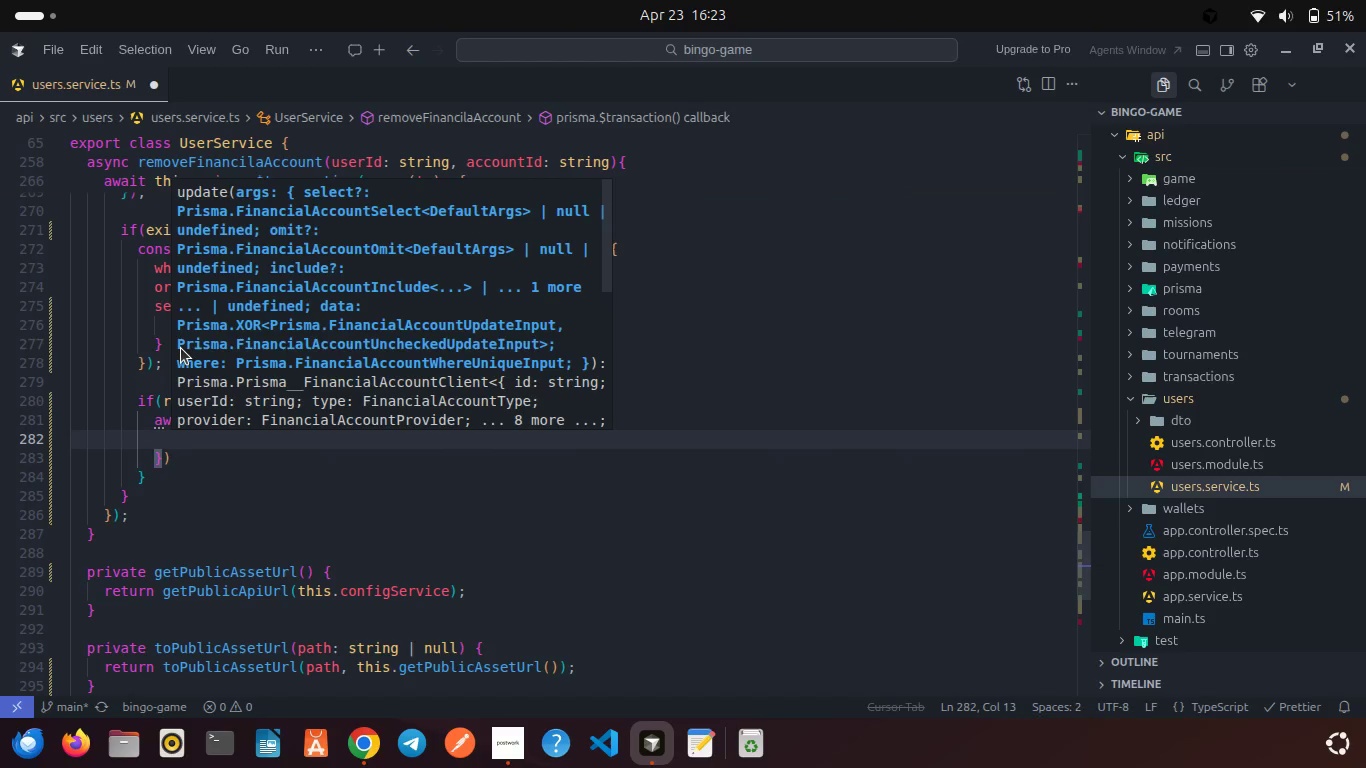 
type(whe)
 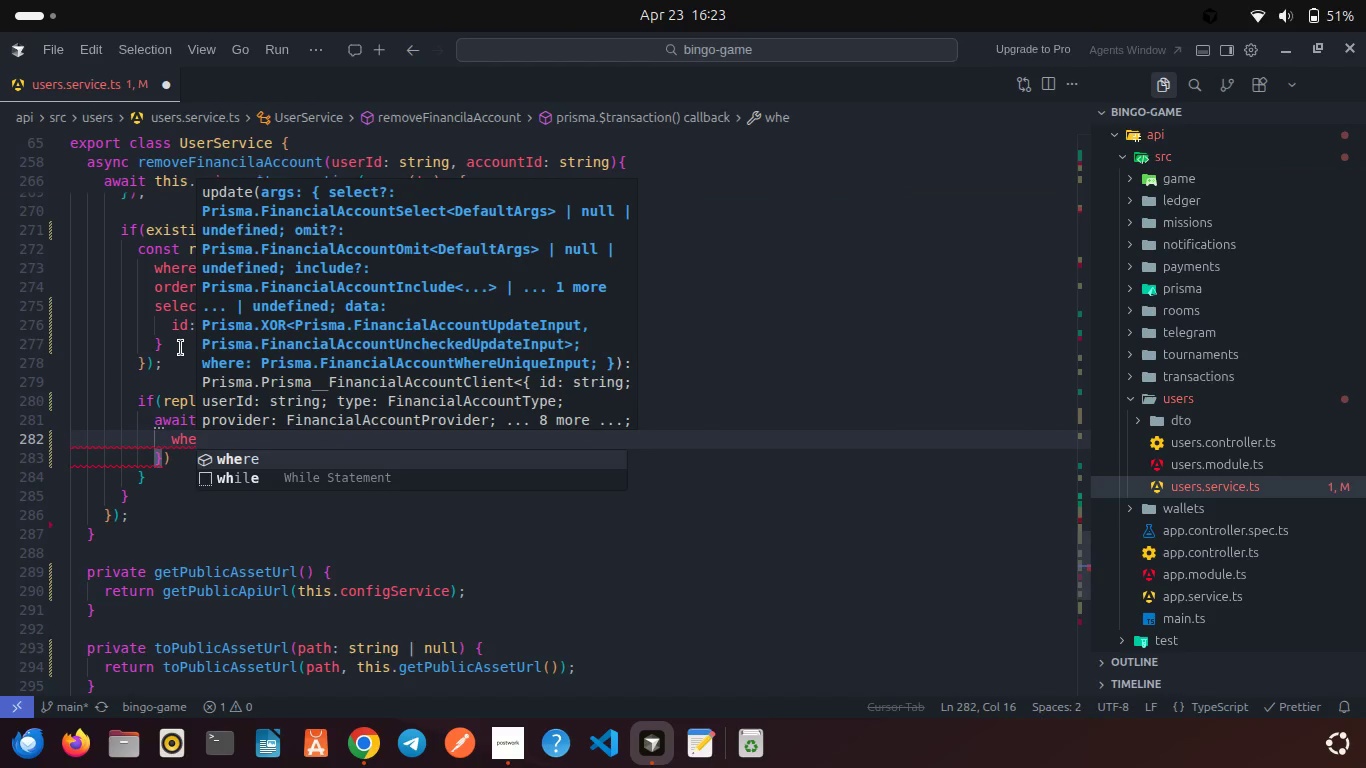 
key(Enter)
 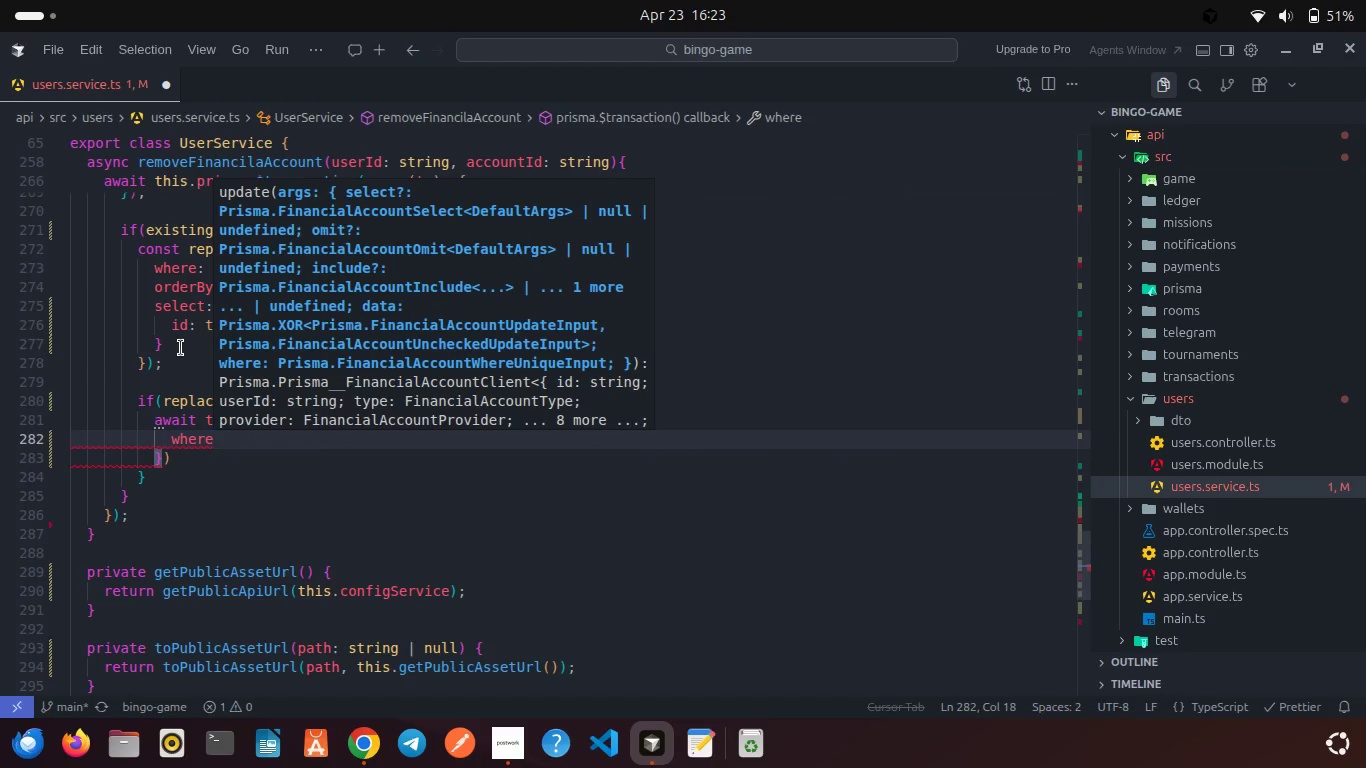 
type(: { id: repla)
 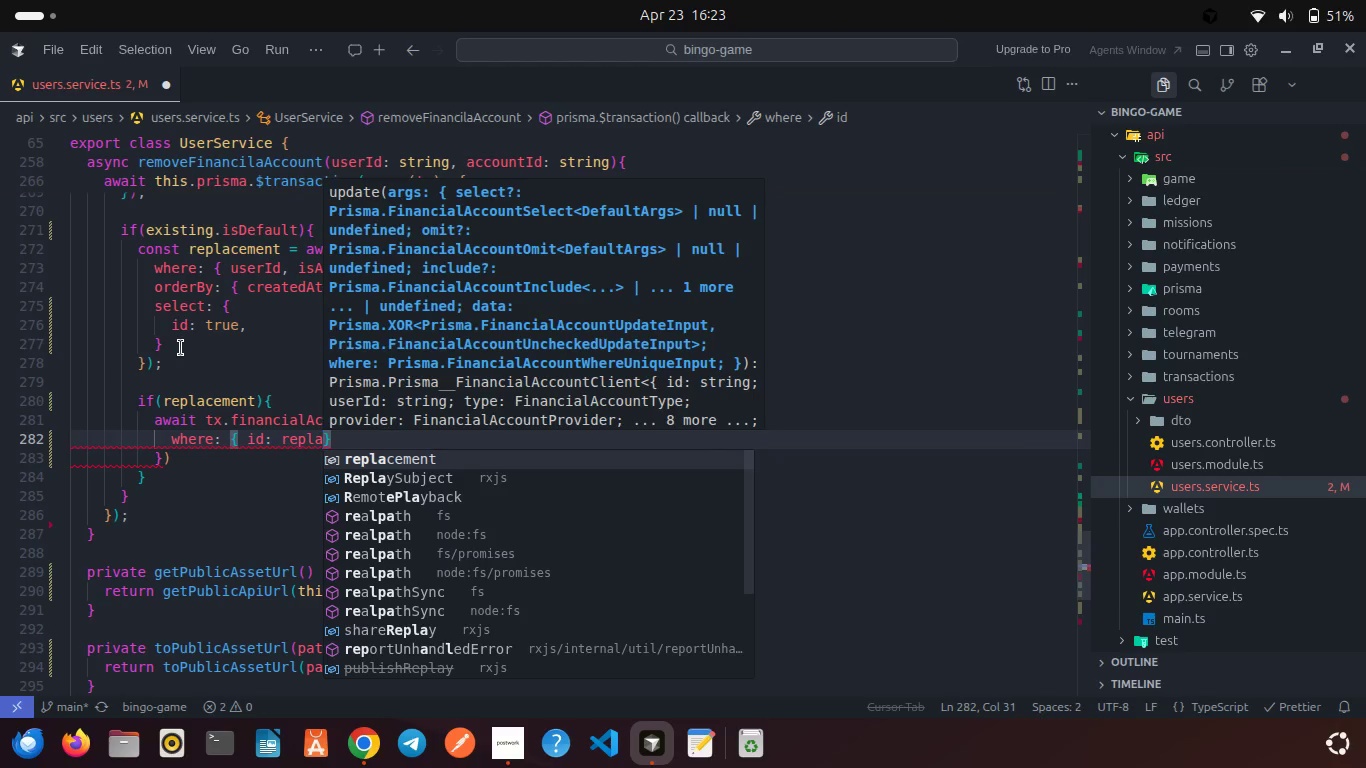 
key(Enter)
 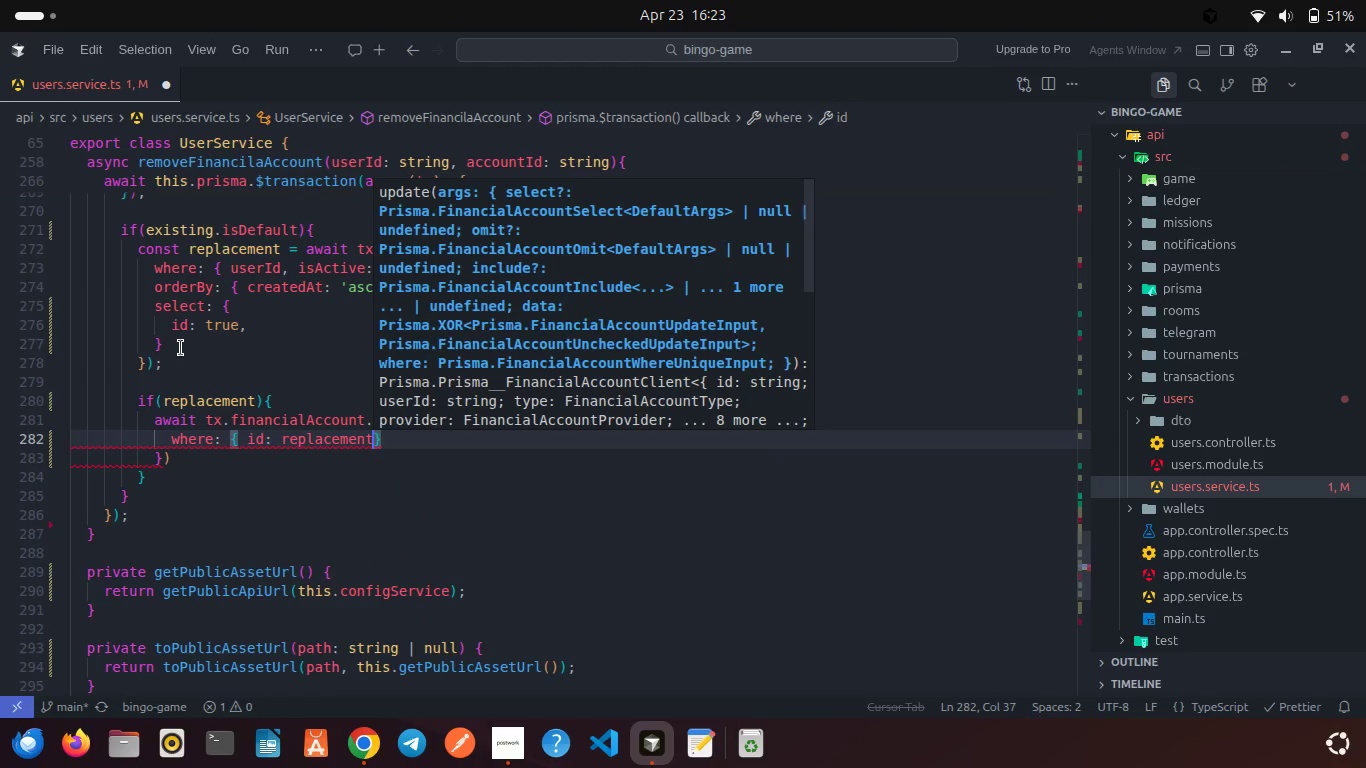 
type(.id )
 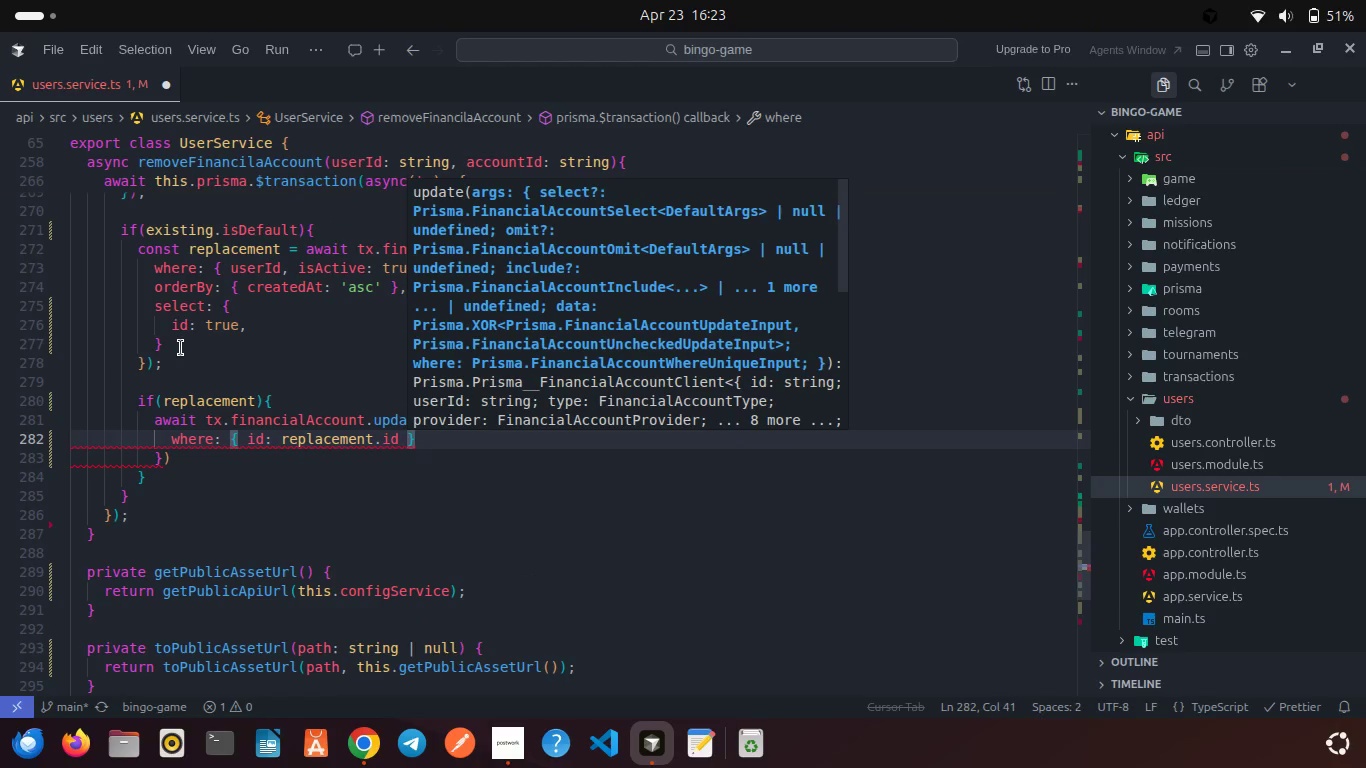 
key(ArrowRight)
 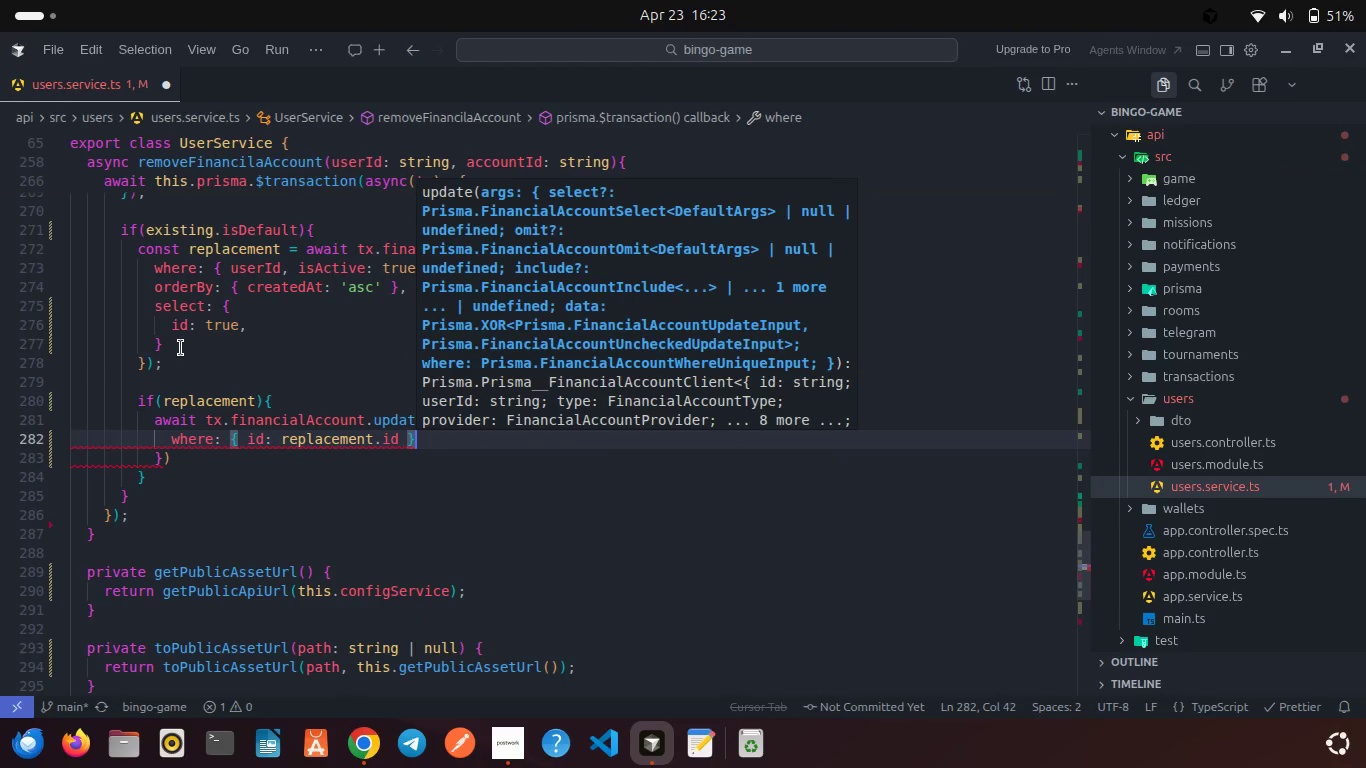 
key(Comma)
 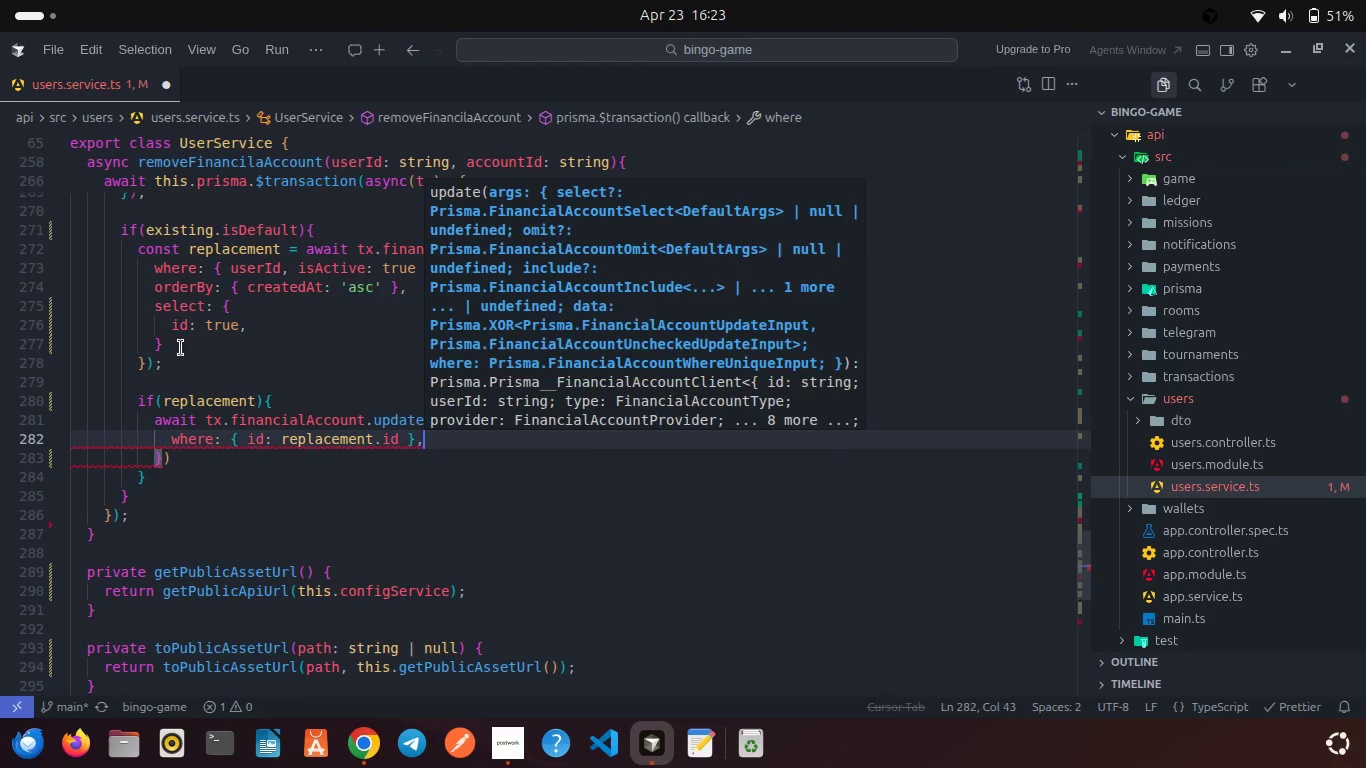 
key(Enter)
 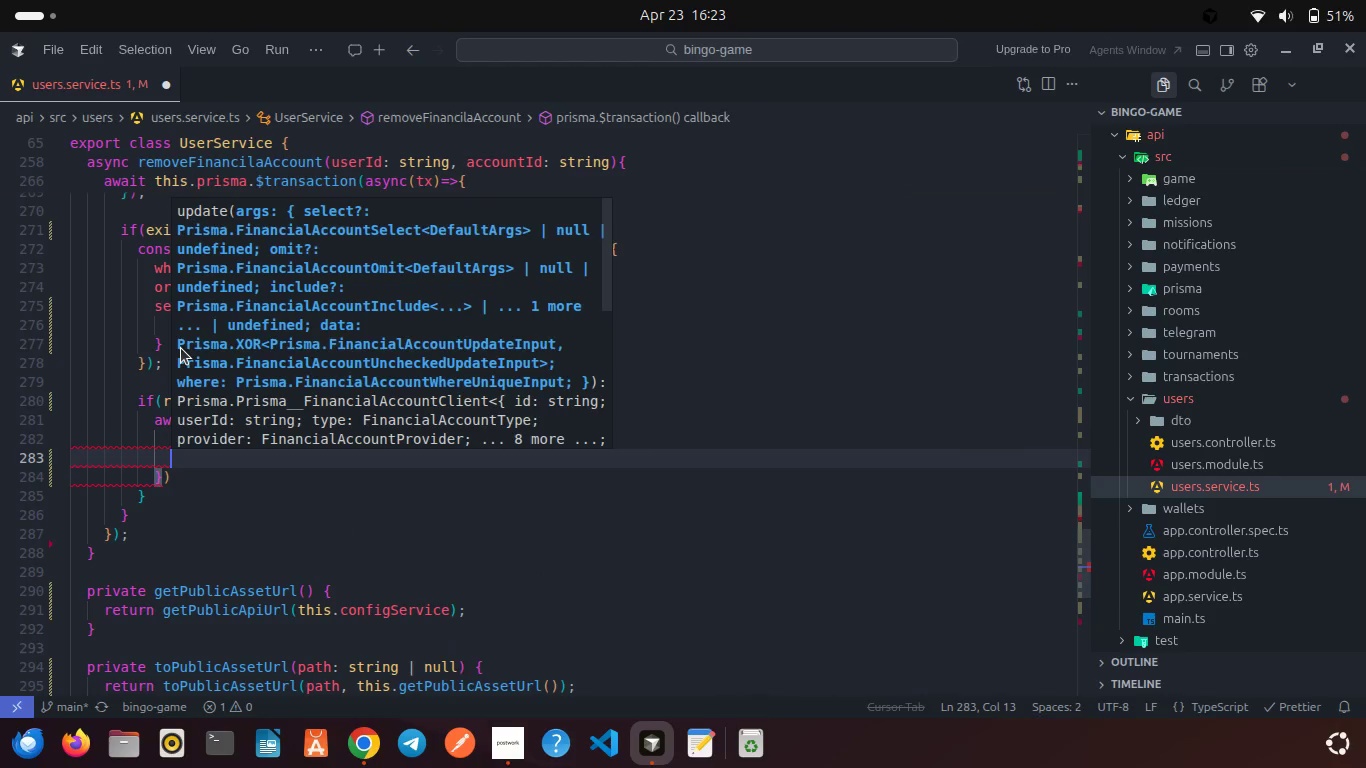 
type(dat)
 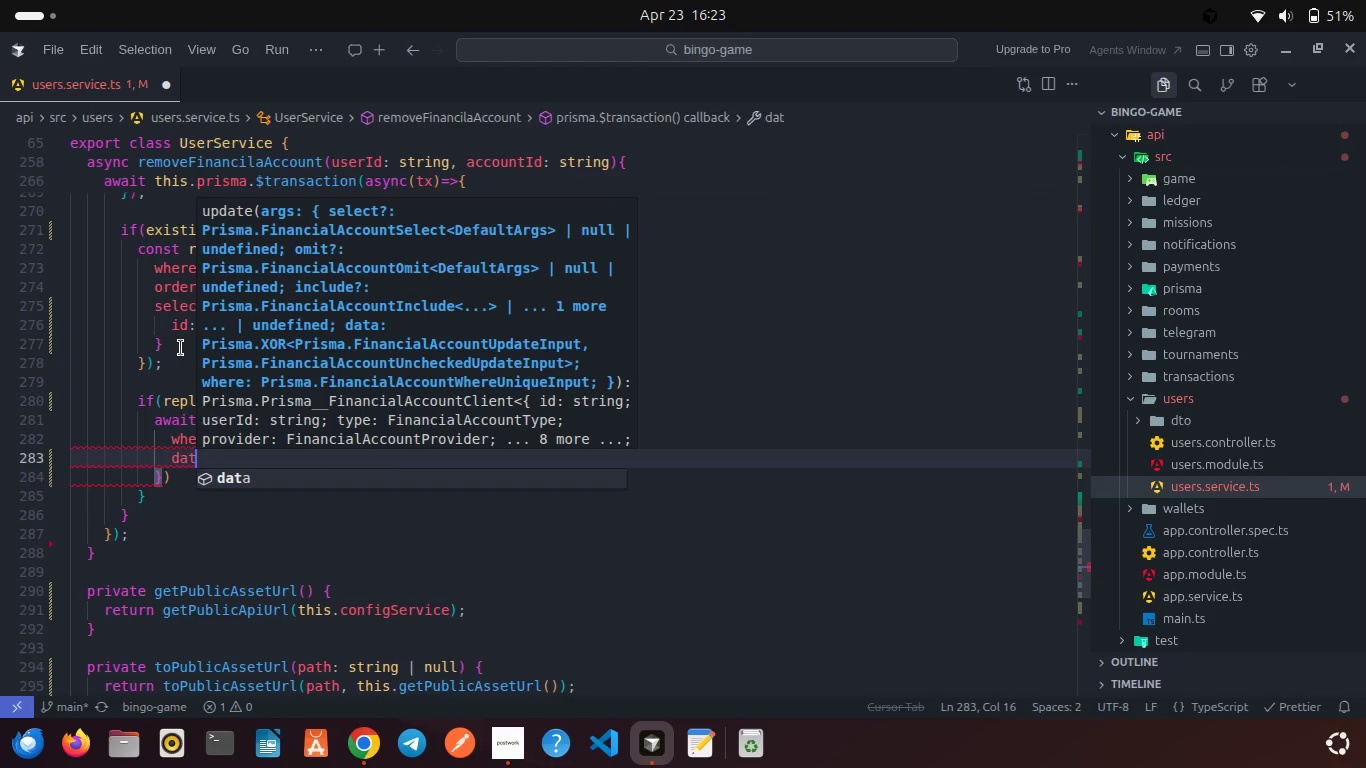 
key(Enter)
 